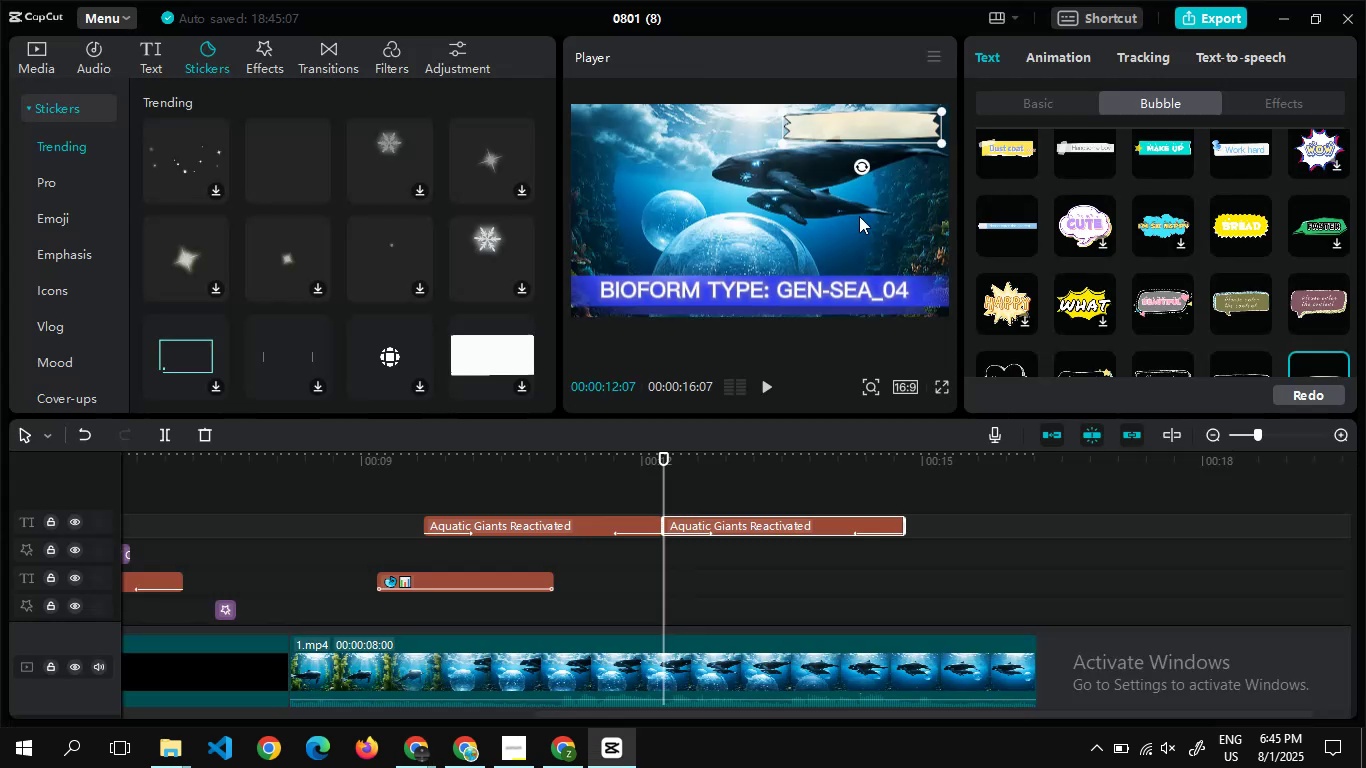 
left_click([1025, 97])
 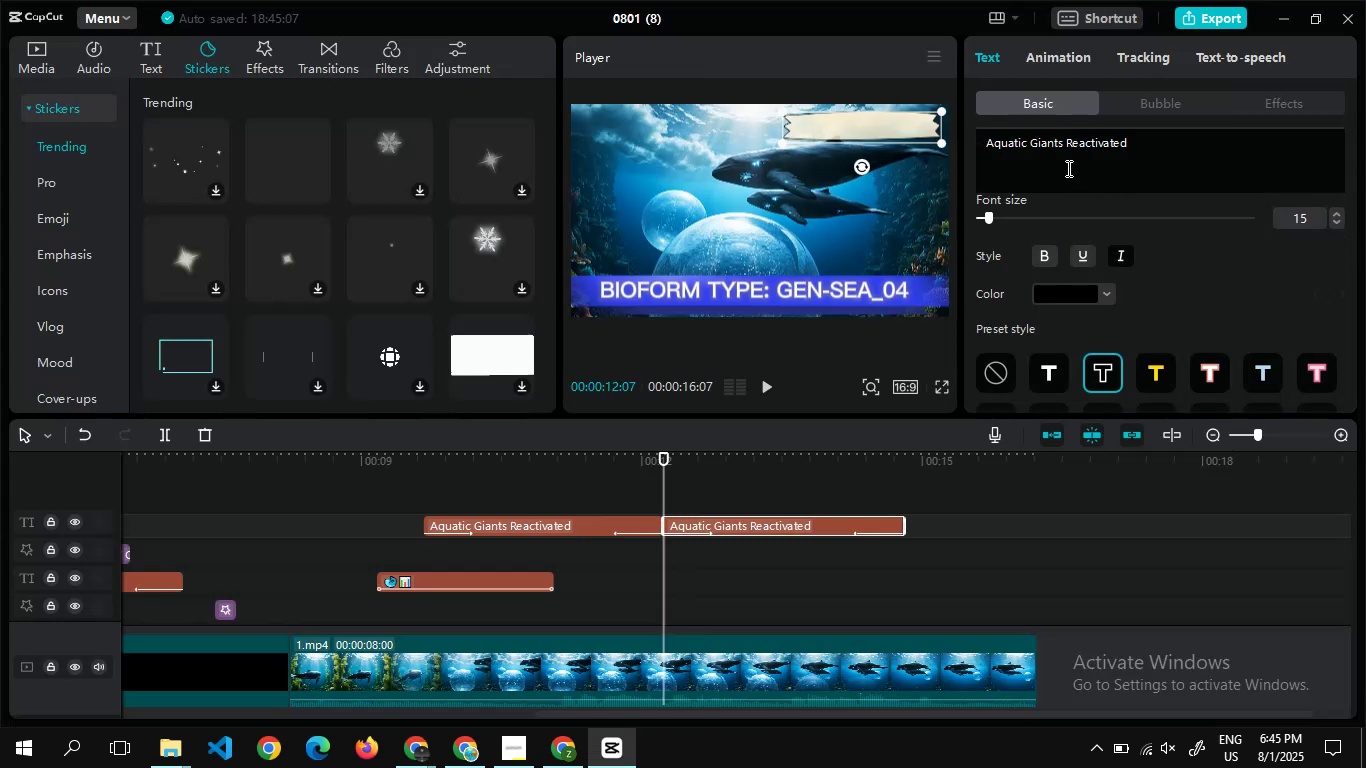 
double_click([1067, 168])
 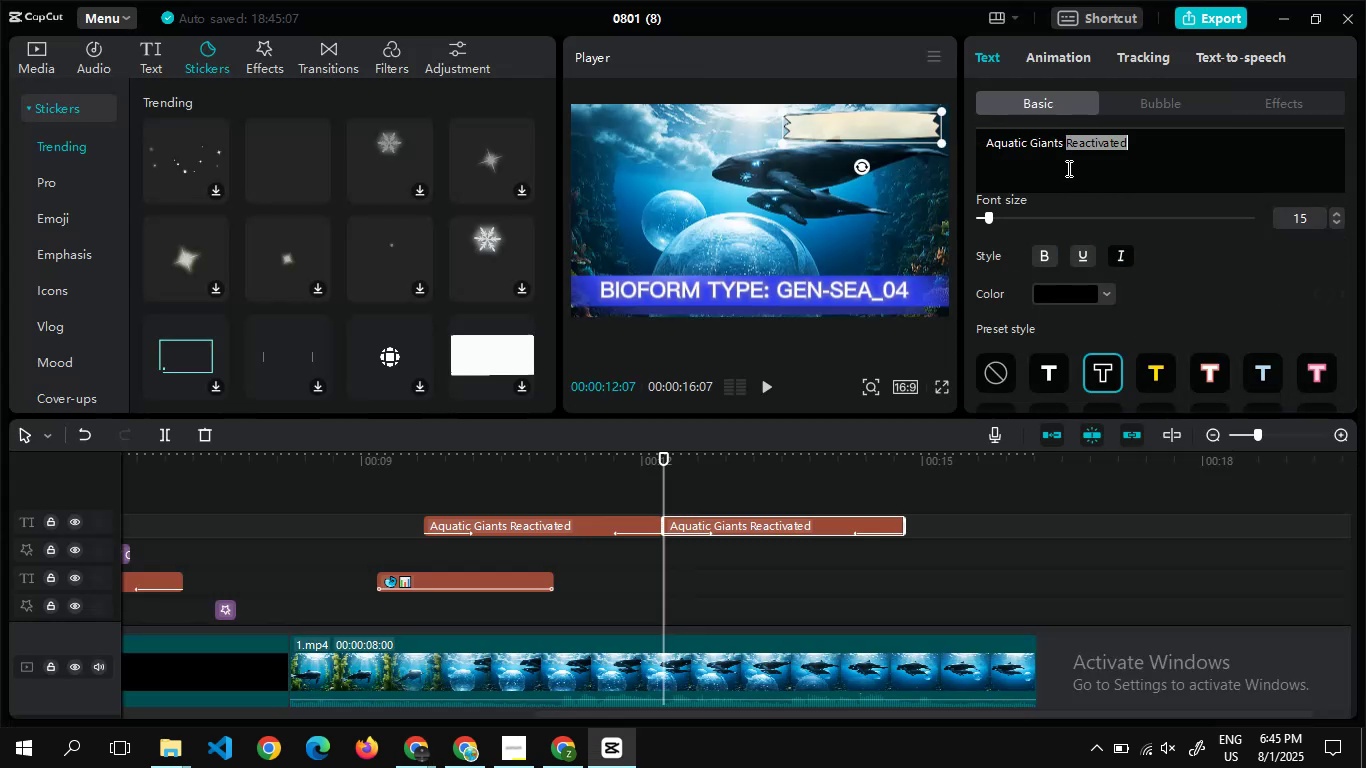 
key(Control+A)
 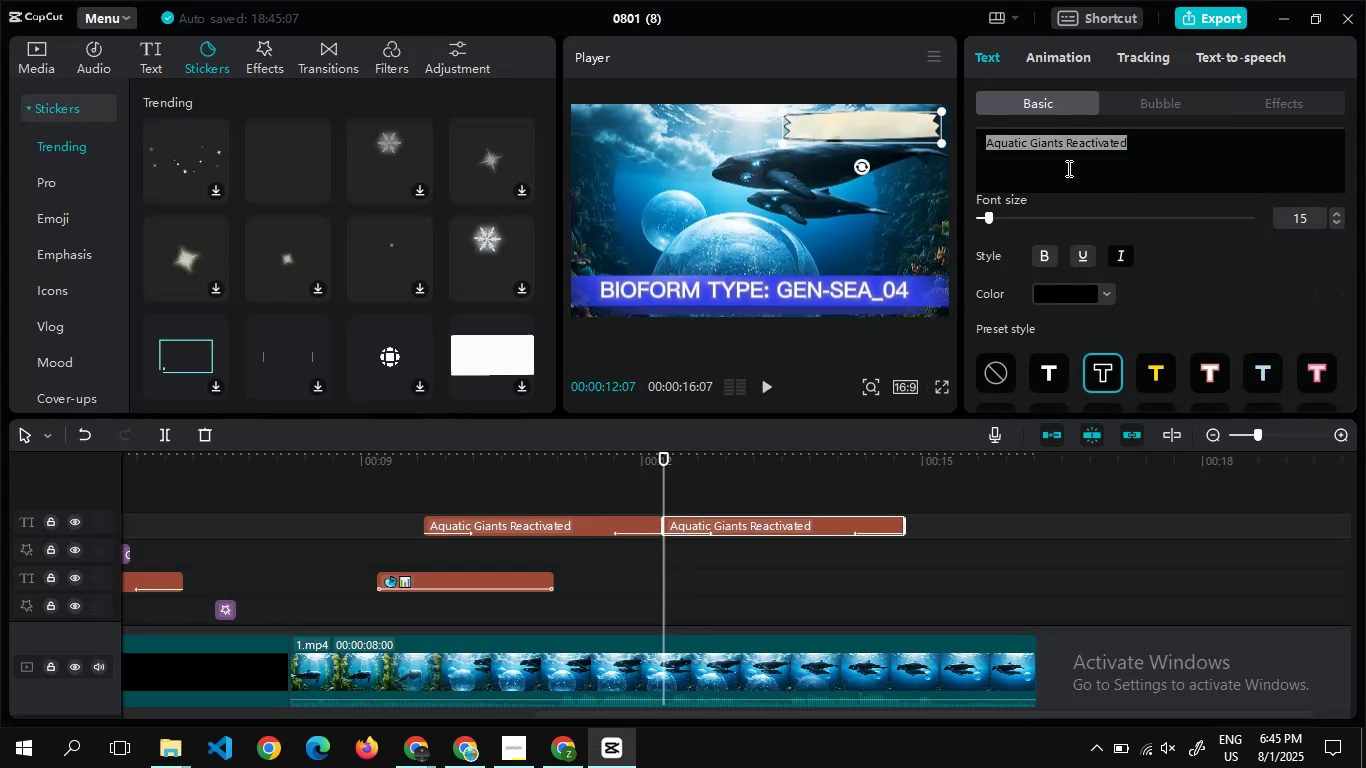 
key(Control+V)
 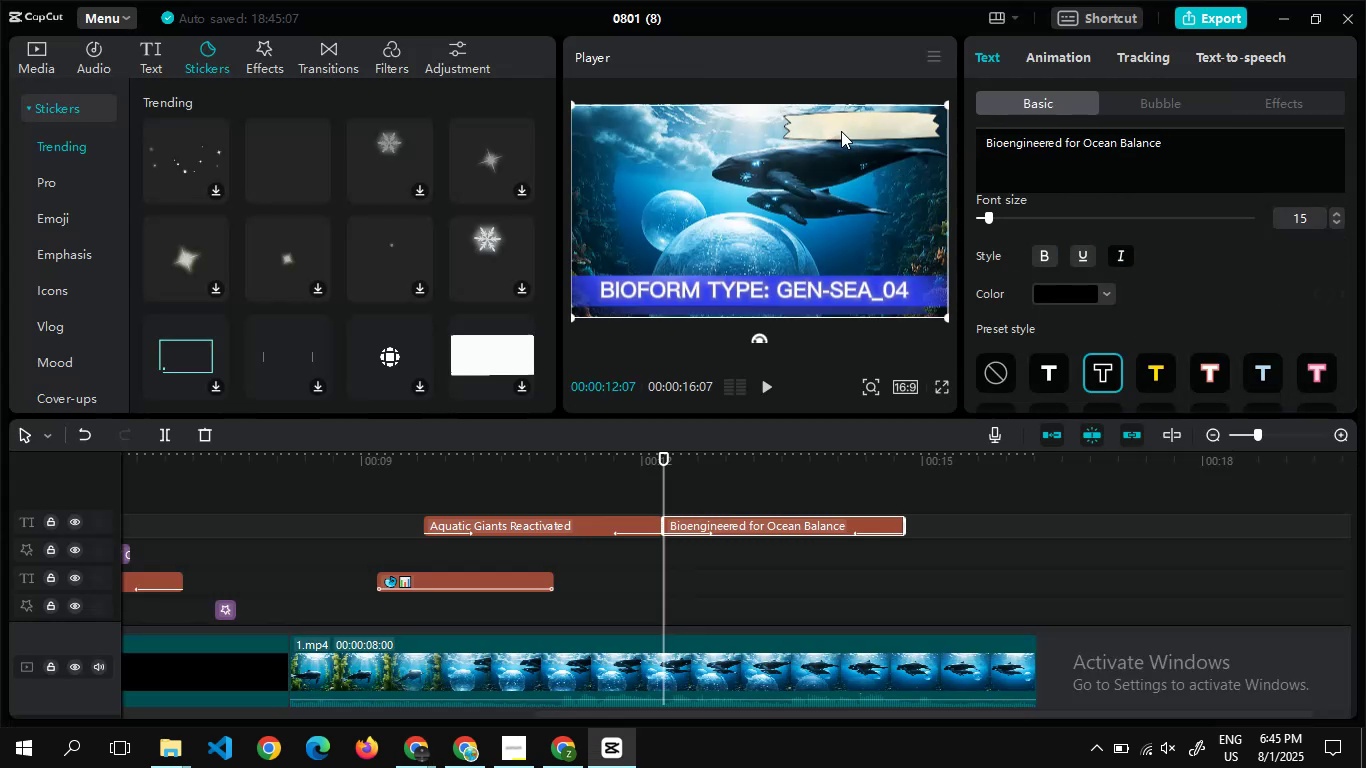 
left_click([841, 131])
 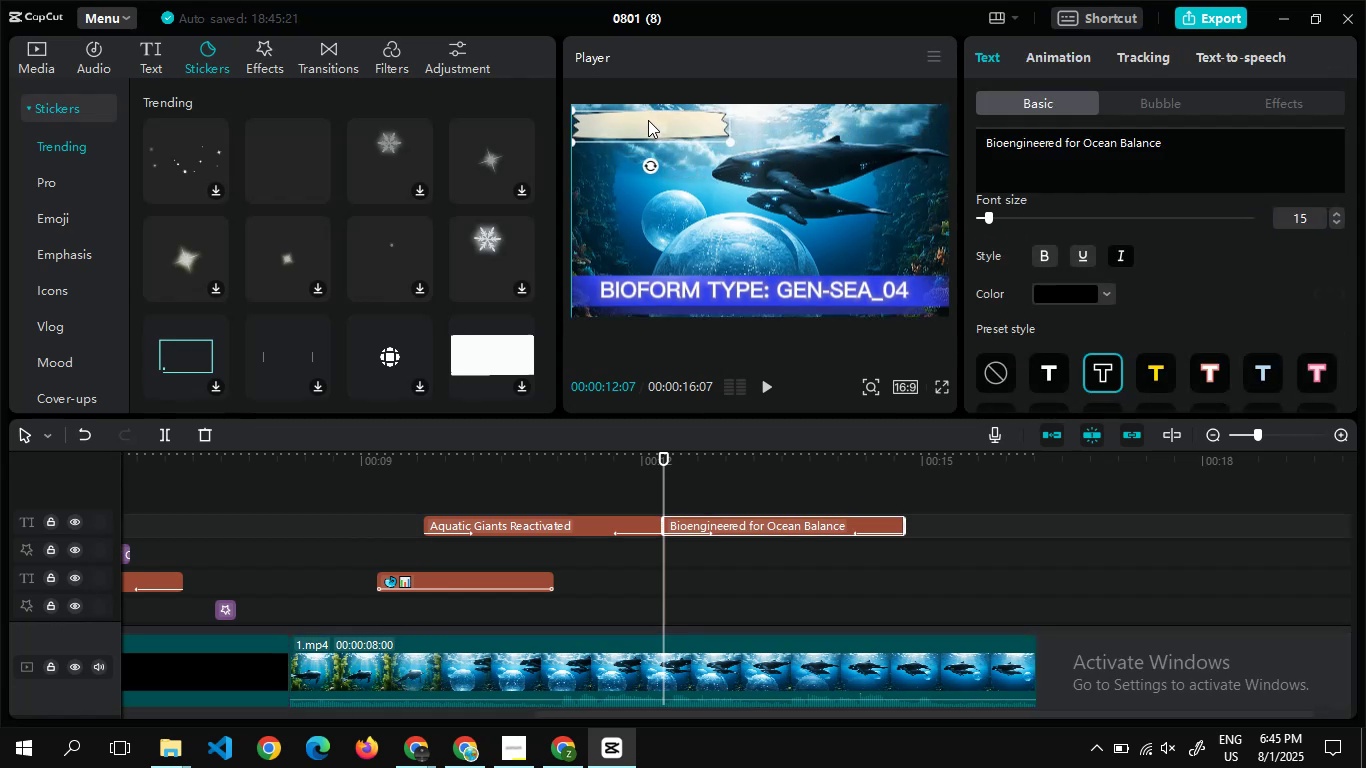 
wait(10.05)
 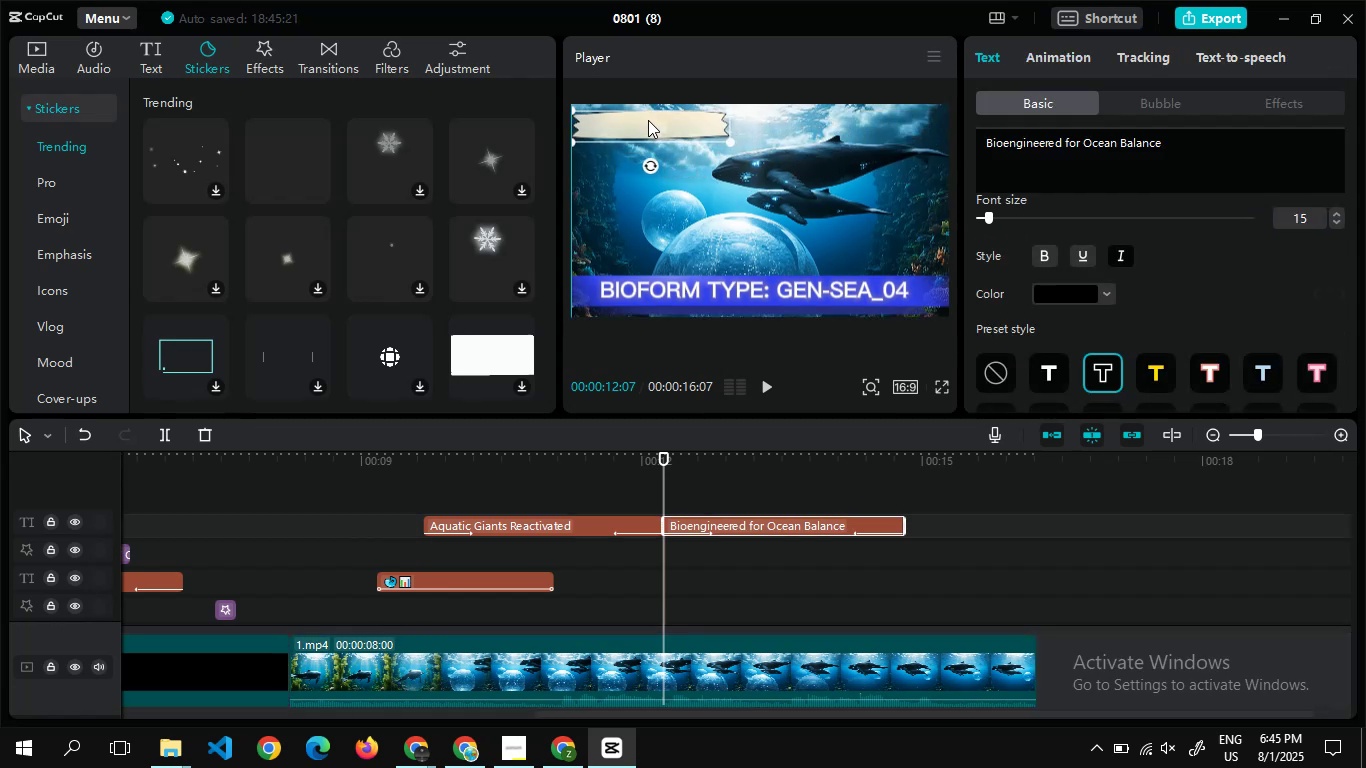 
double_click([986, 528])
 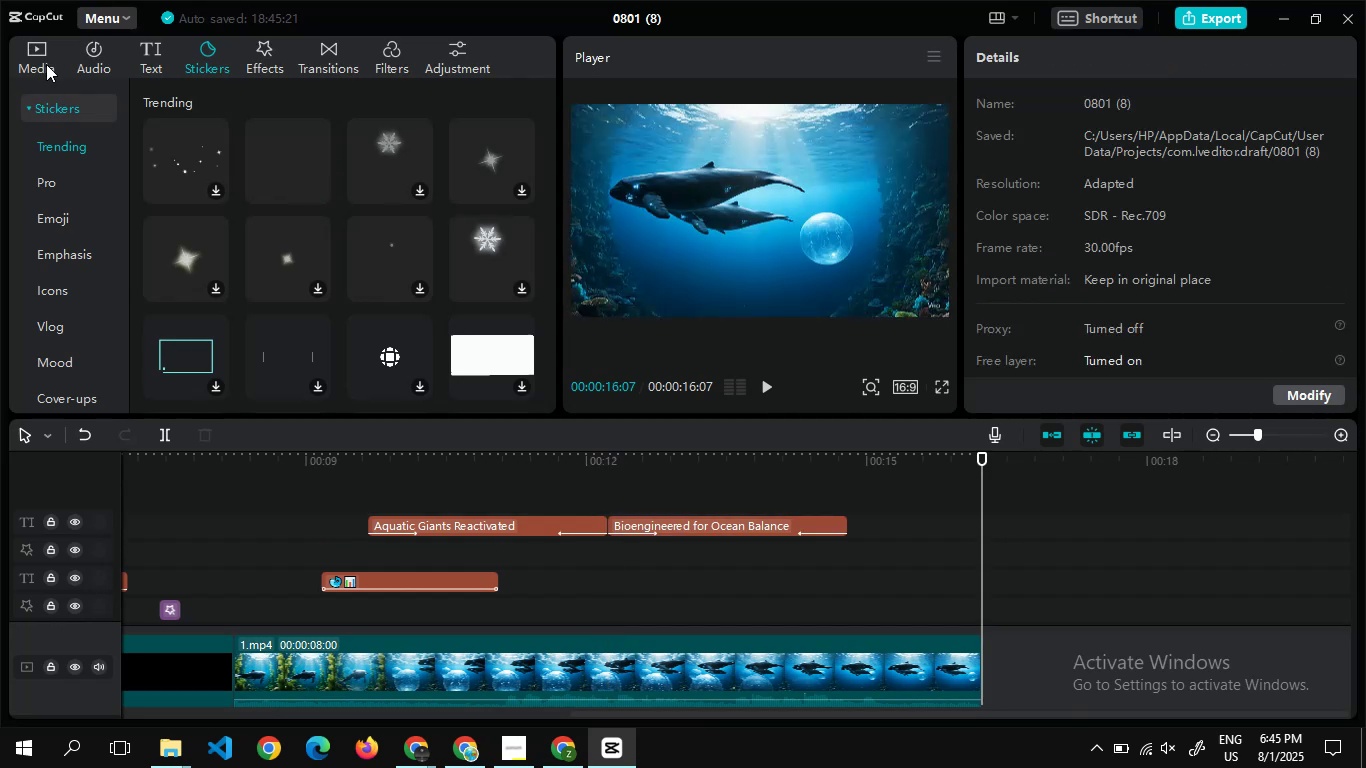 
left_click([40, 67])
 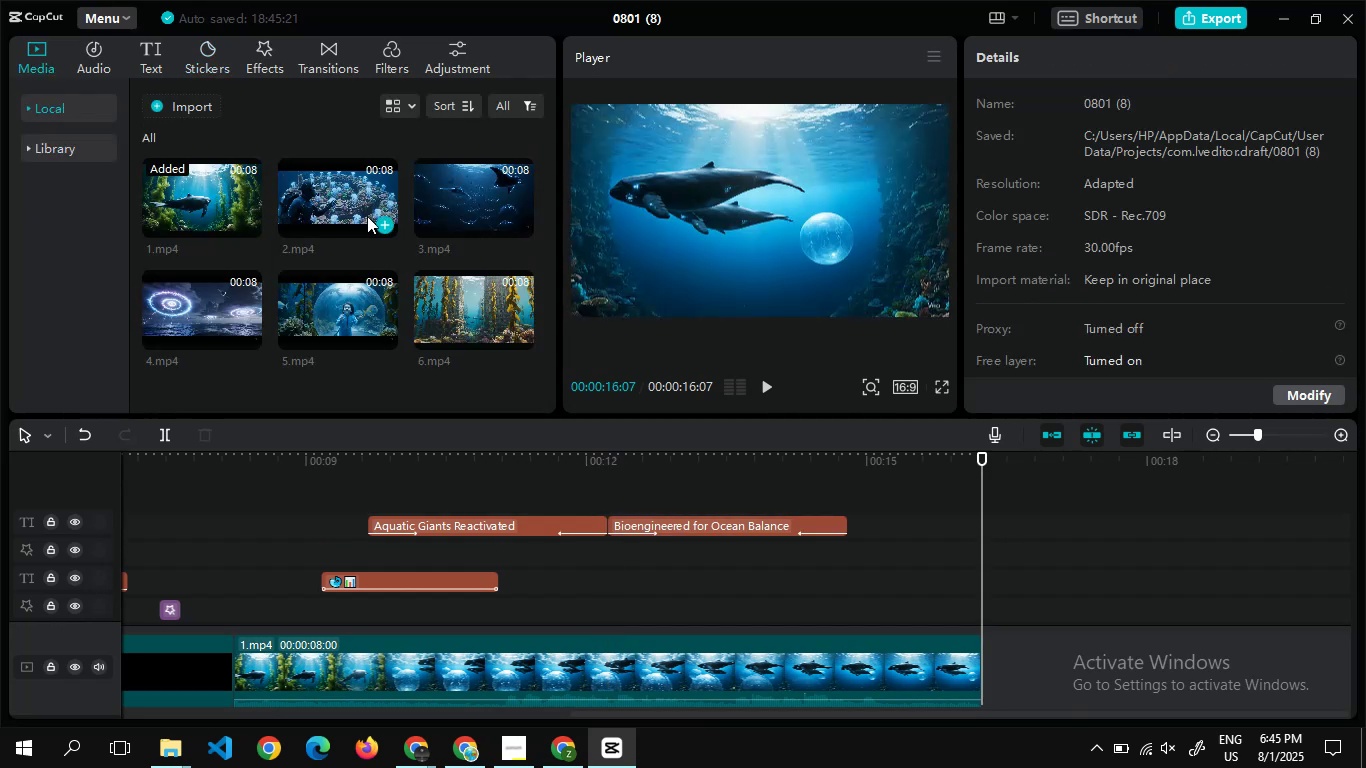 
left_click([375, 219])
 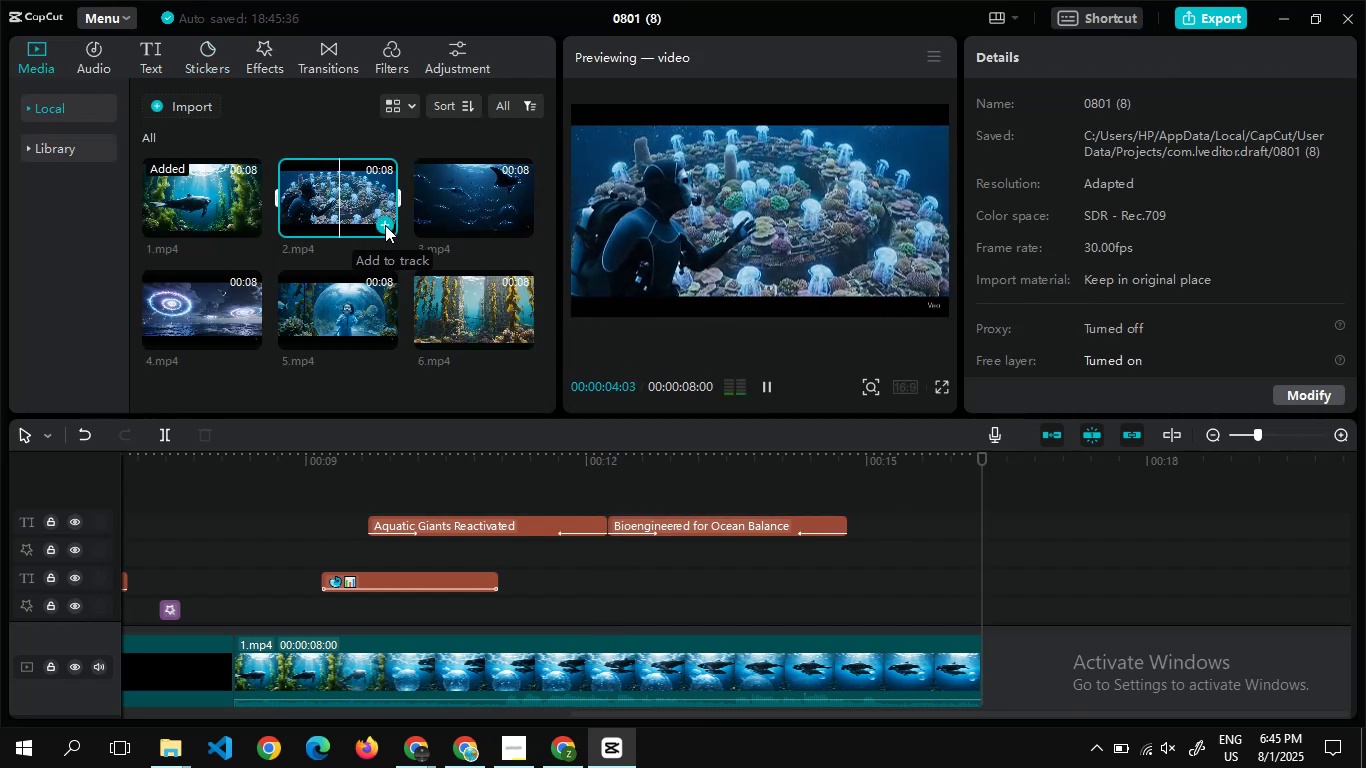 
wait(9.63)
 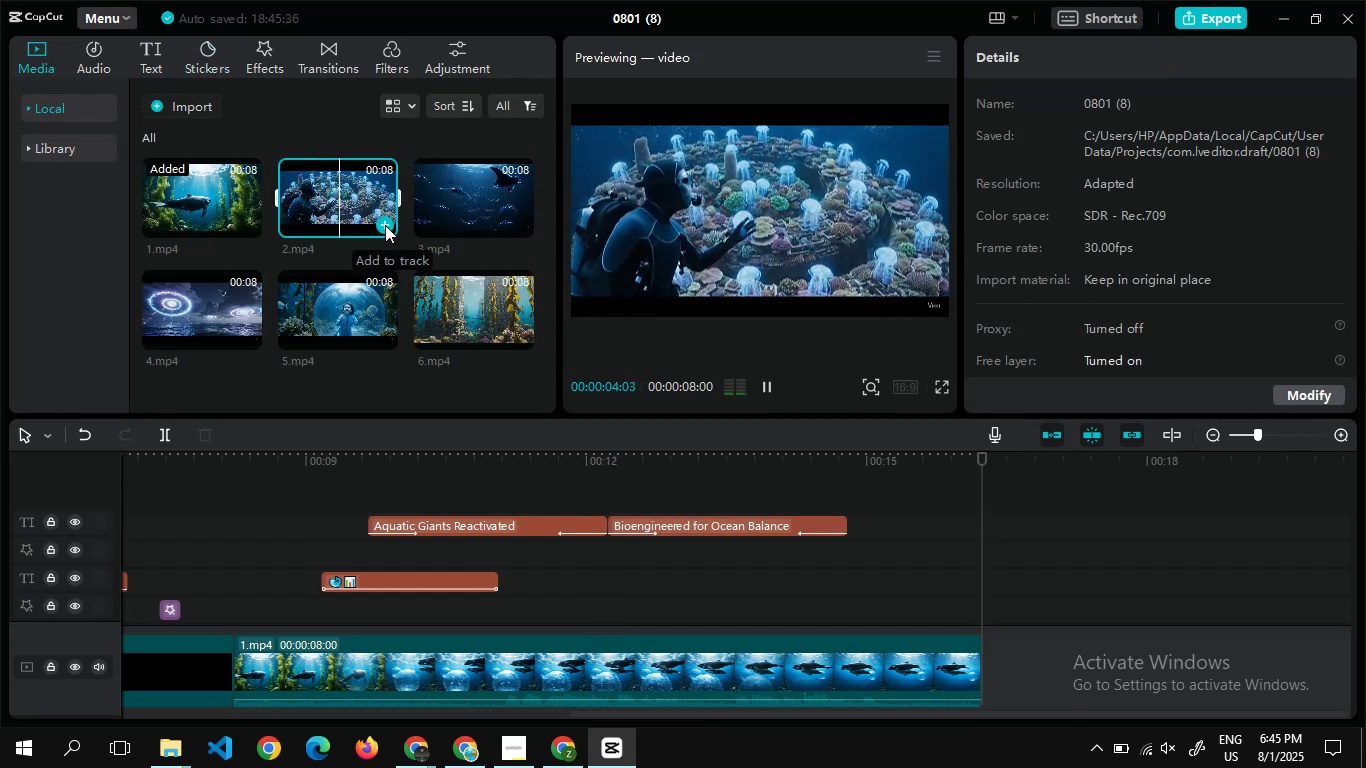 
left_click([383, 223])
 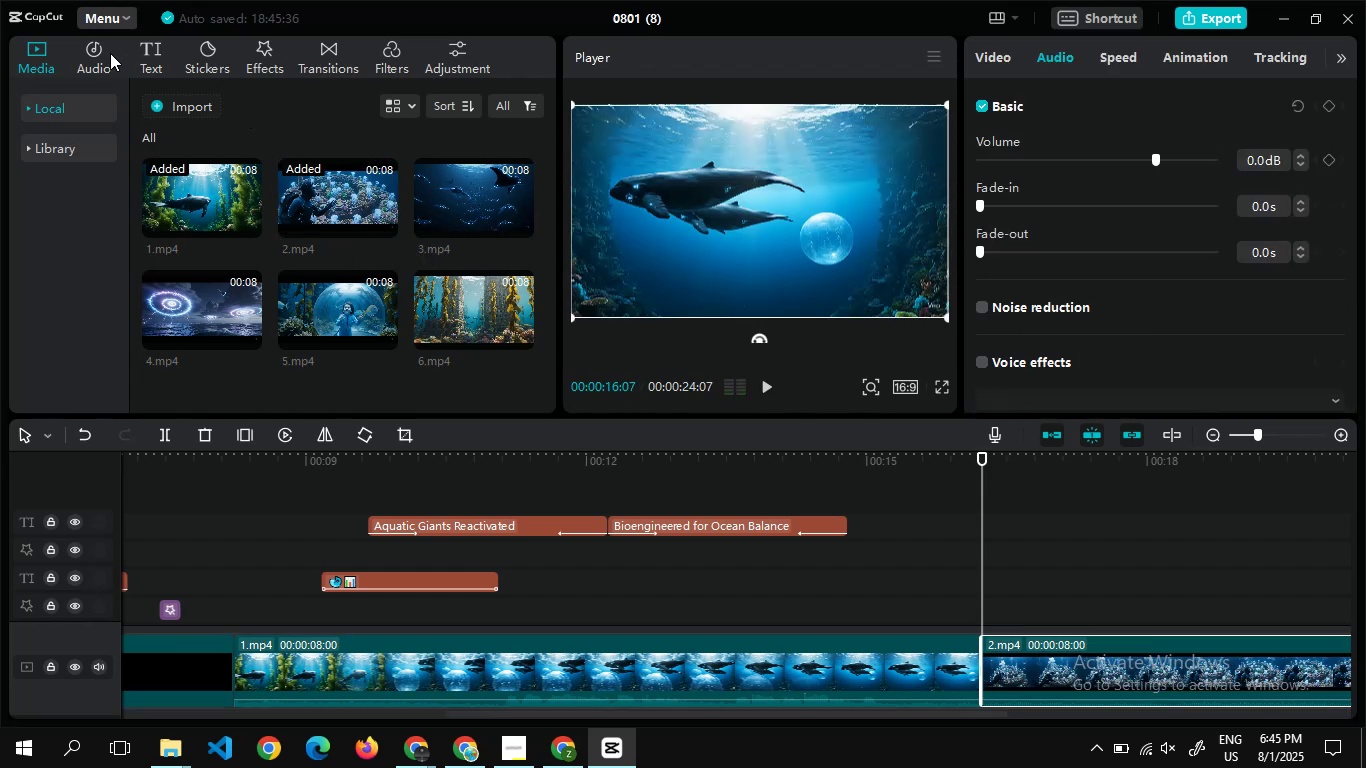 
left_click([320, 54])
 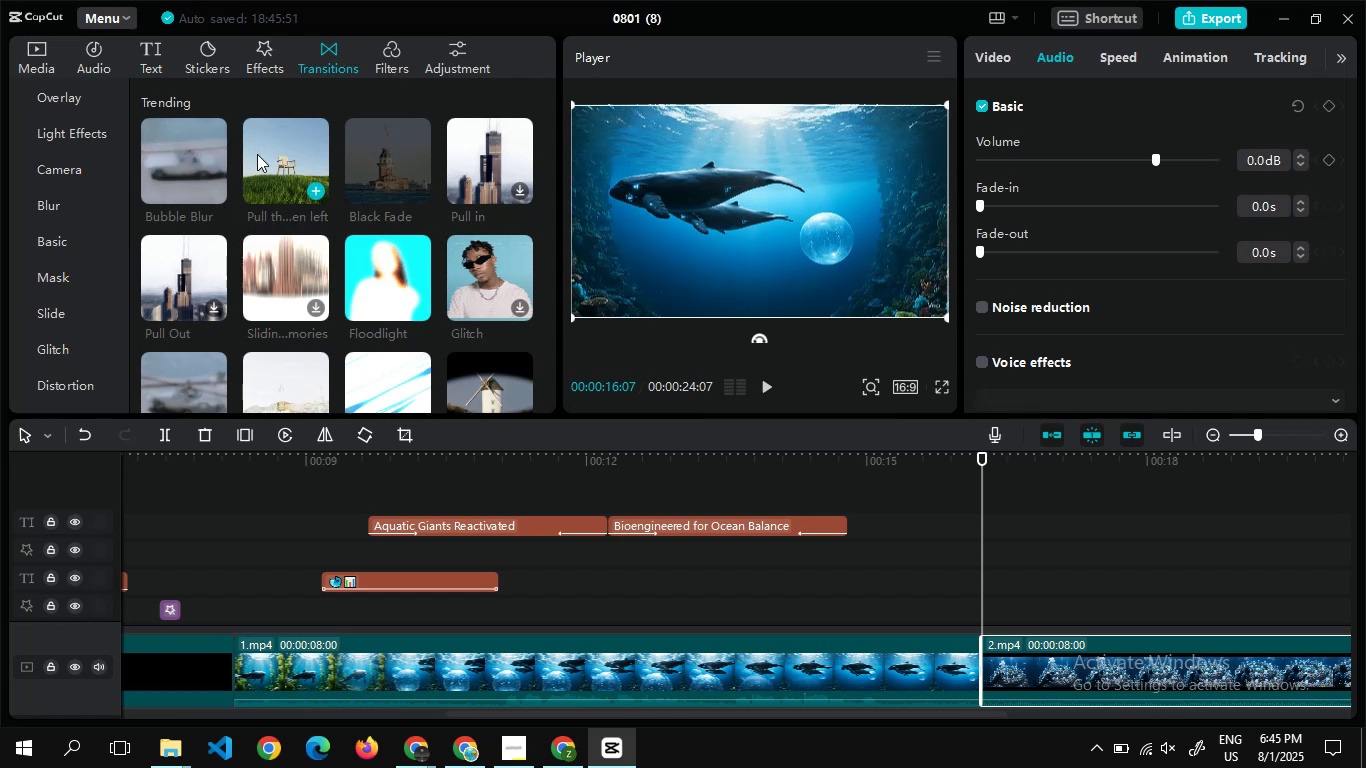 
wait(12.0)
 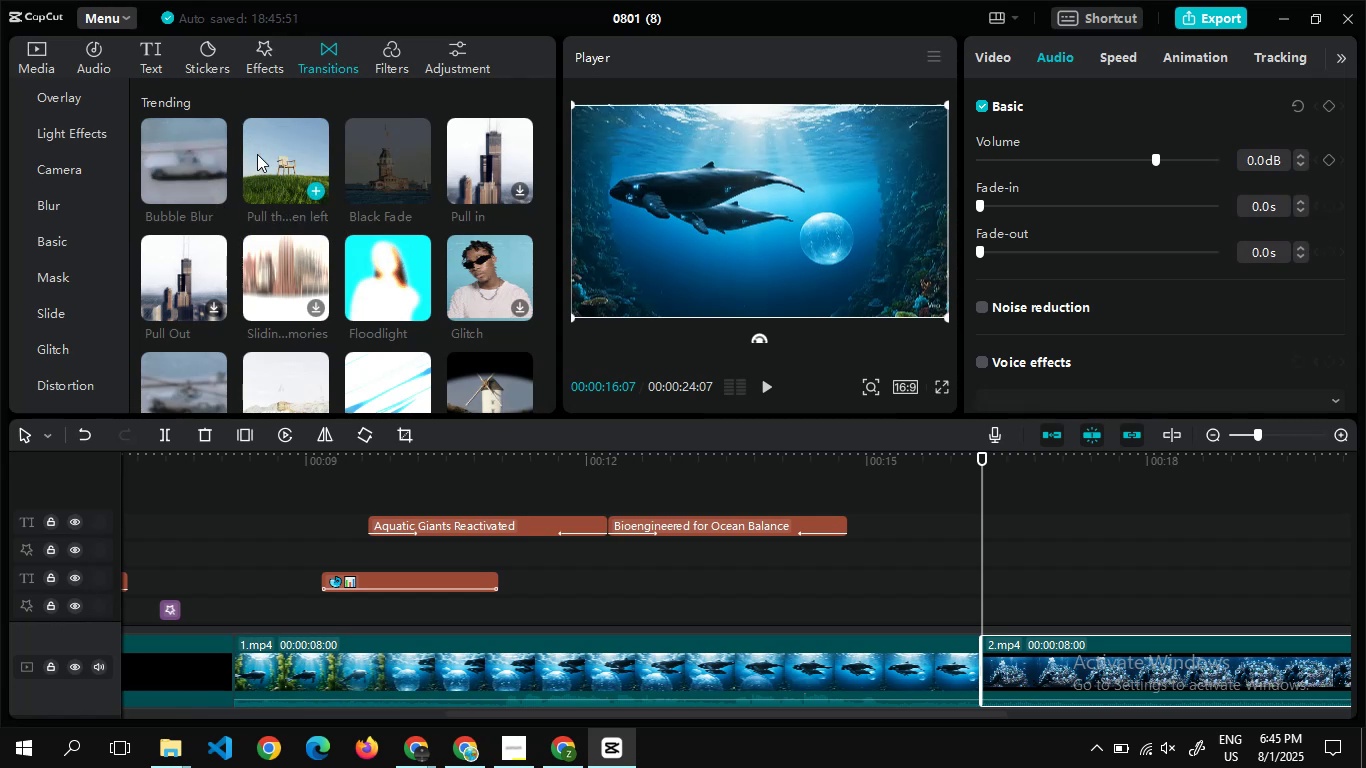 
double_click([680, 574])
 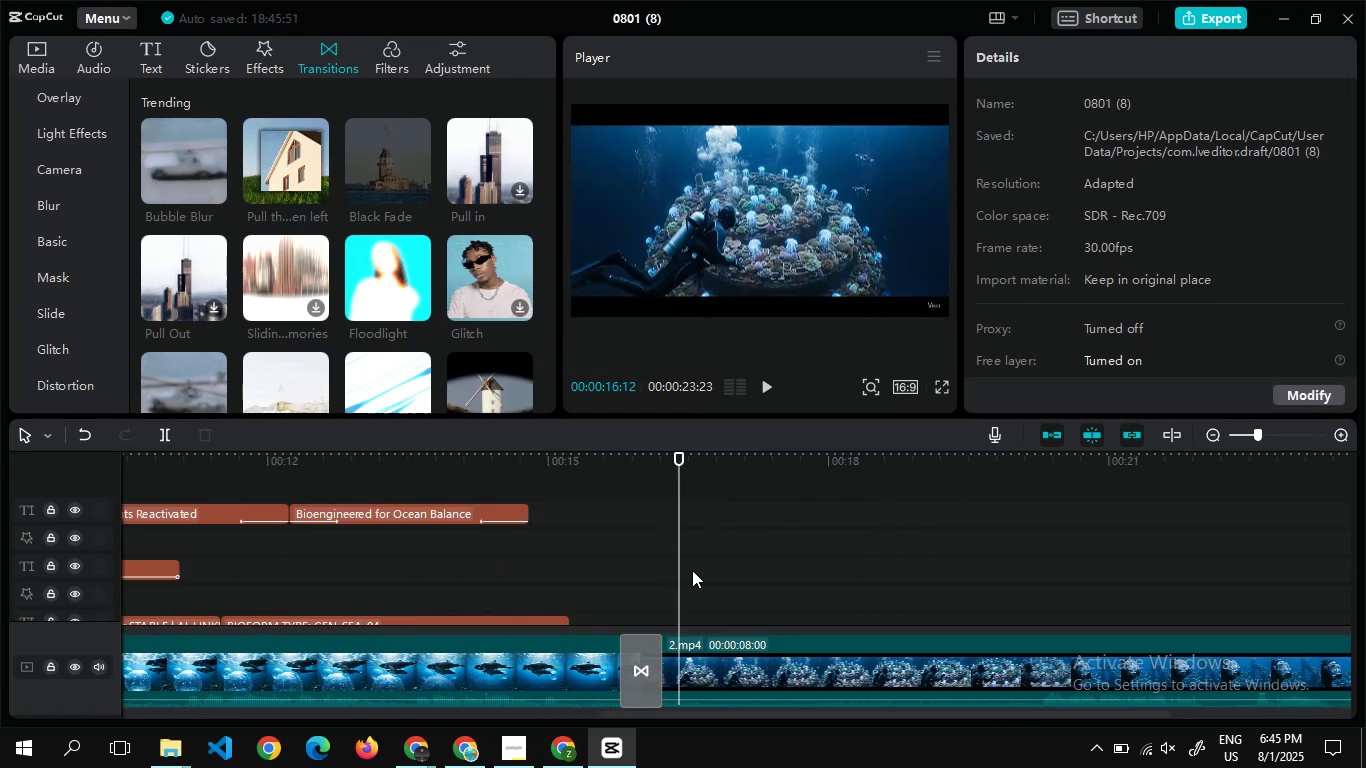 
double_click([692, 570])
 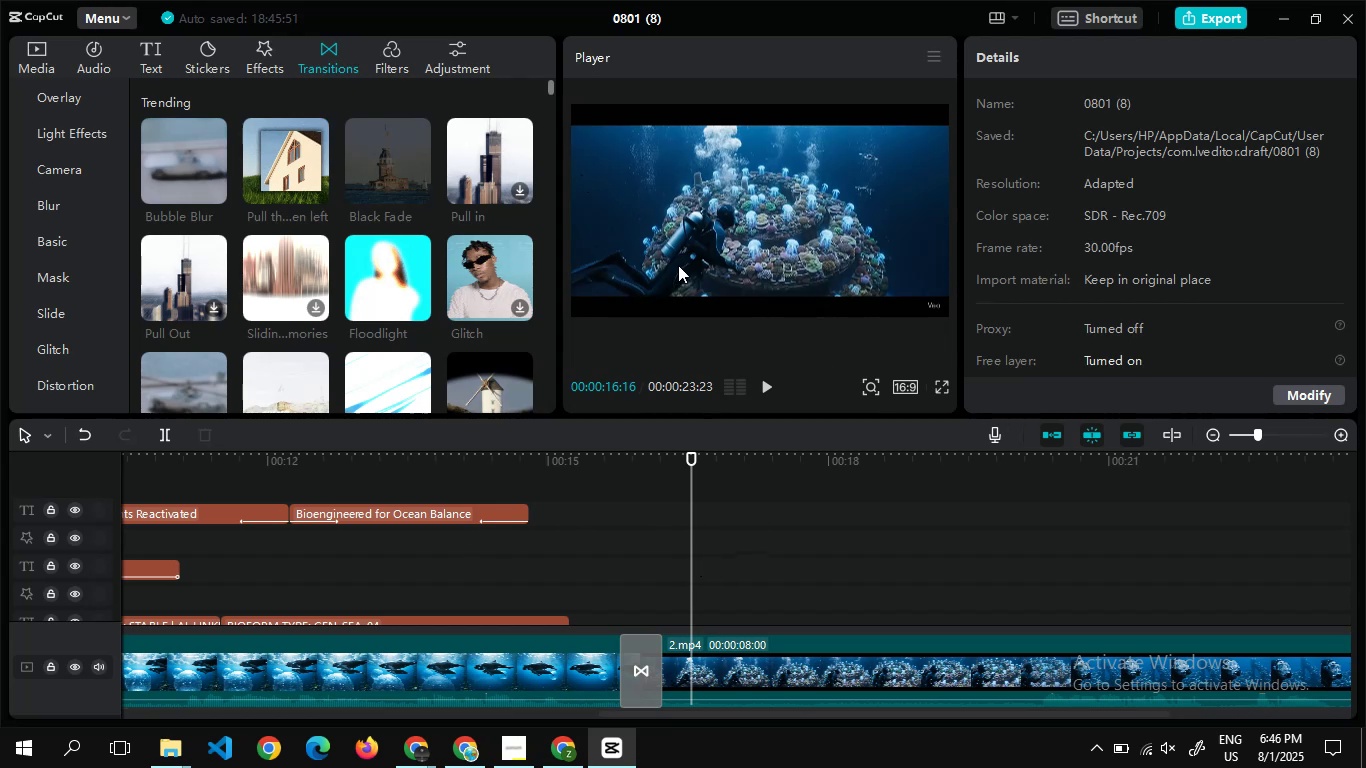 
wait(5.31)
 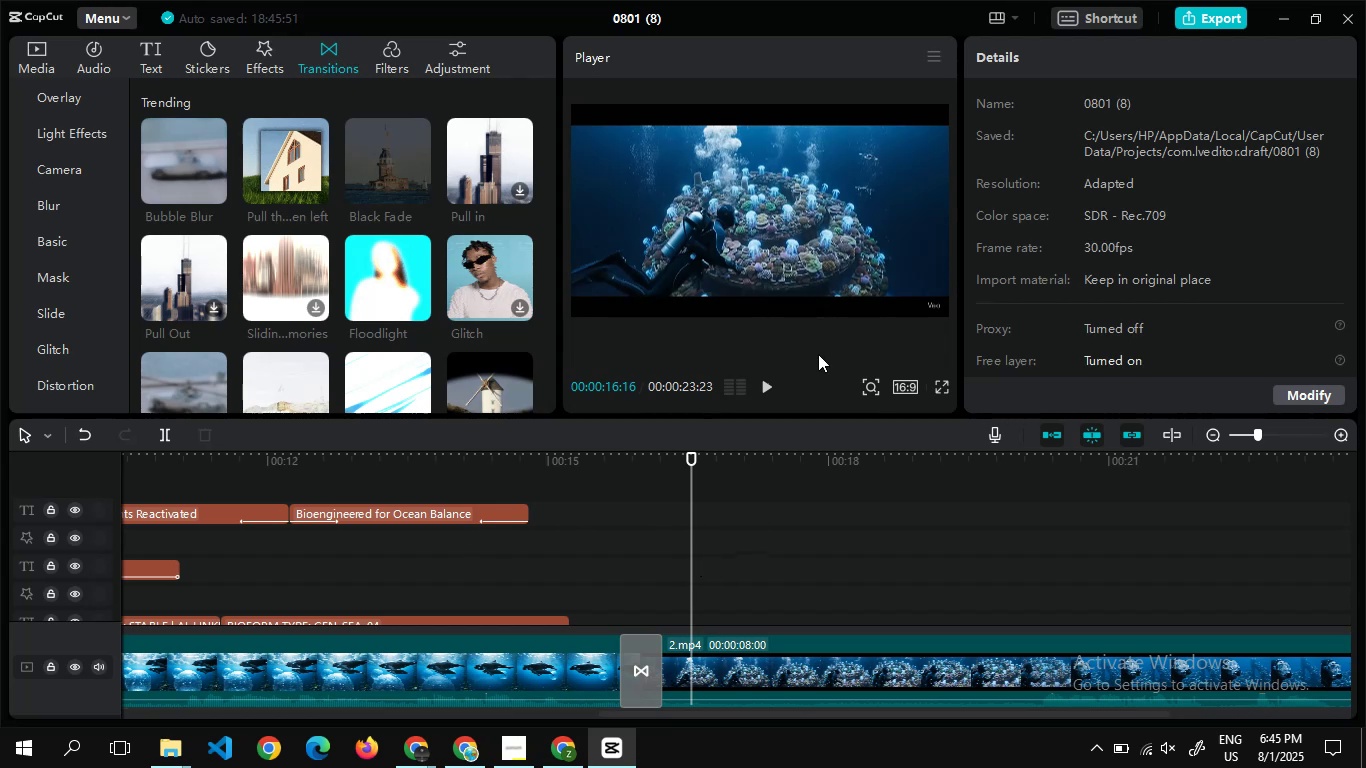 
left_click([727, 650])
 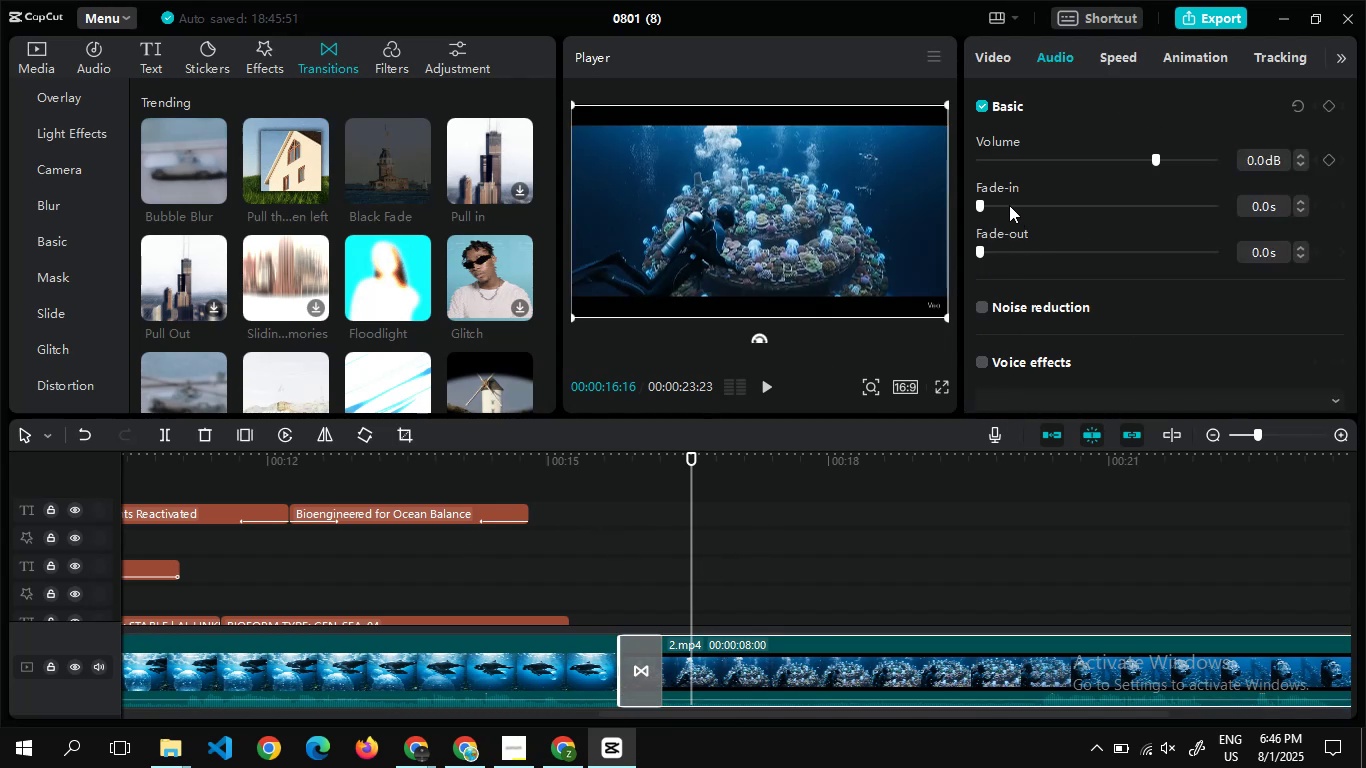 
left_click([1009, 203])
 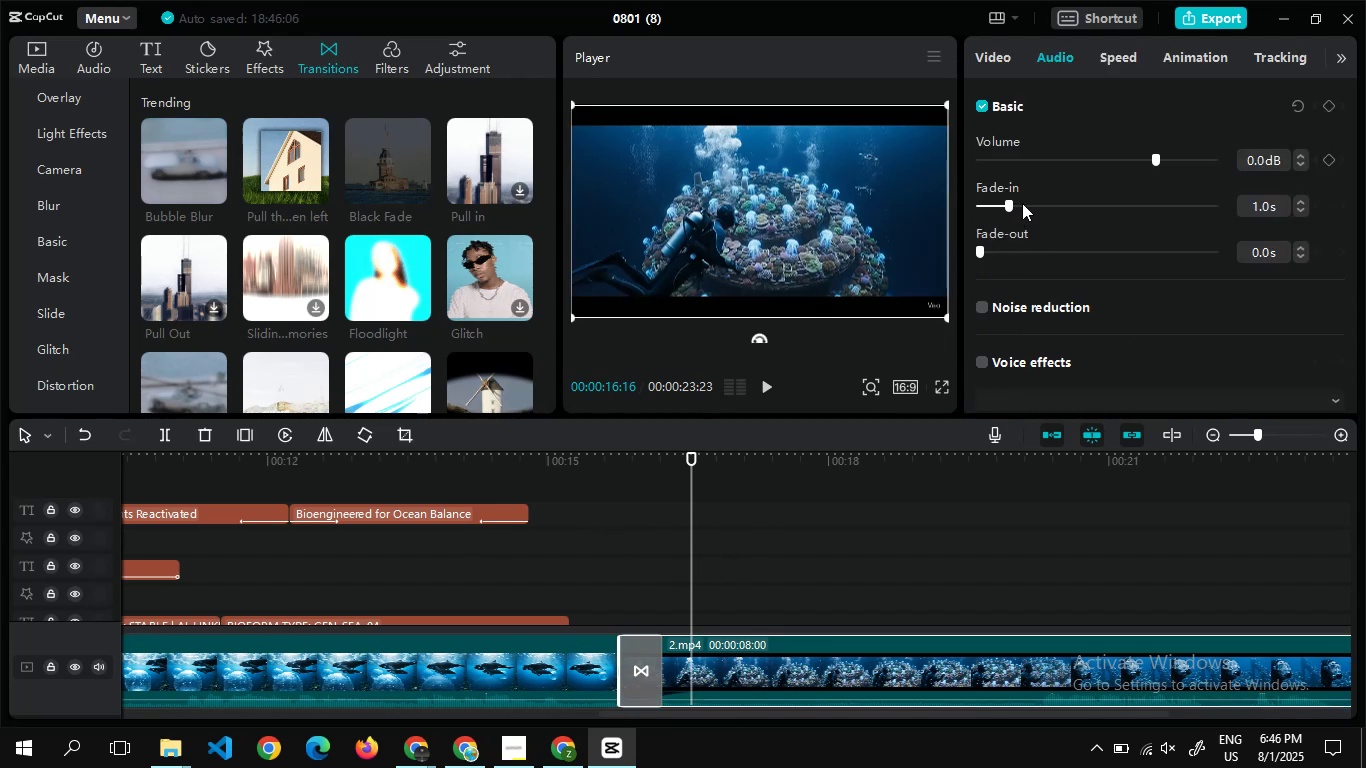 
left_click([1022, 203])
 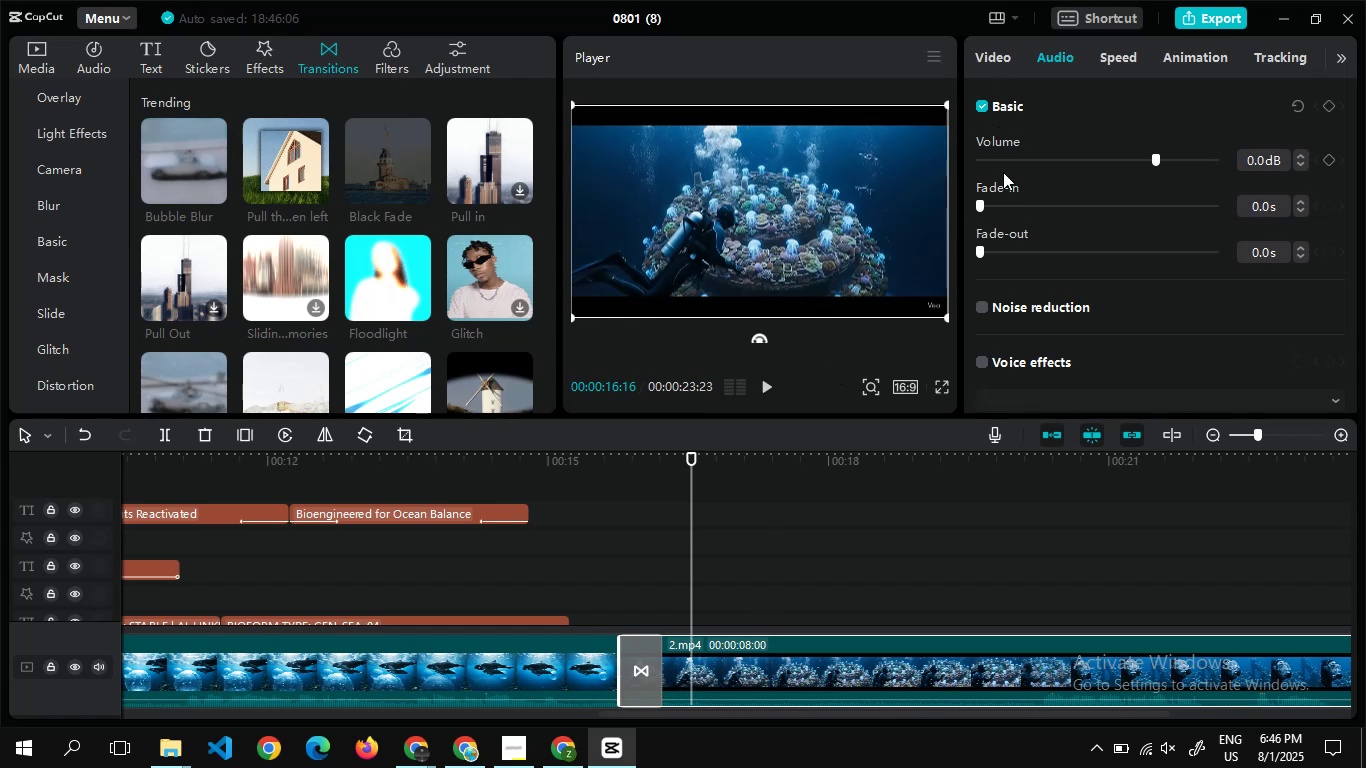 
wait(5.67)
 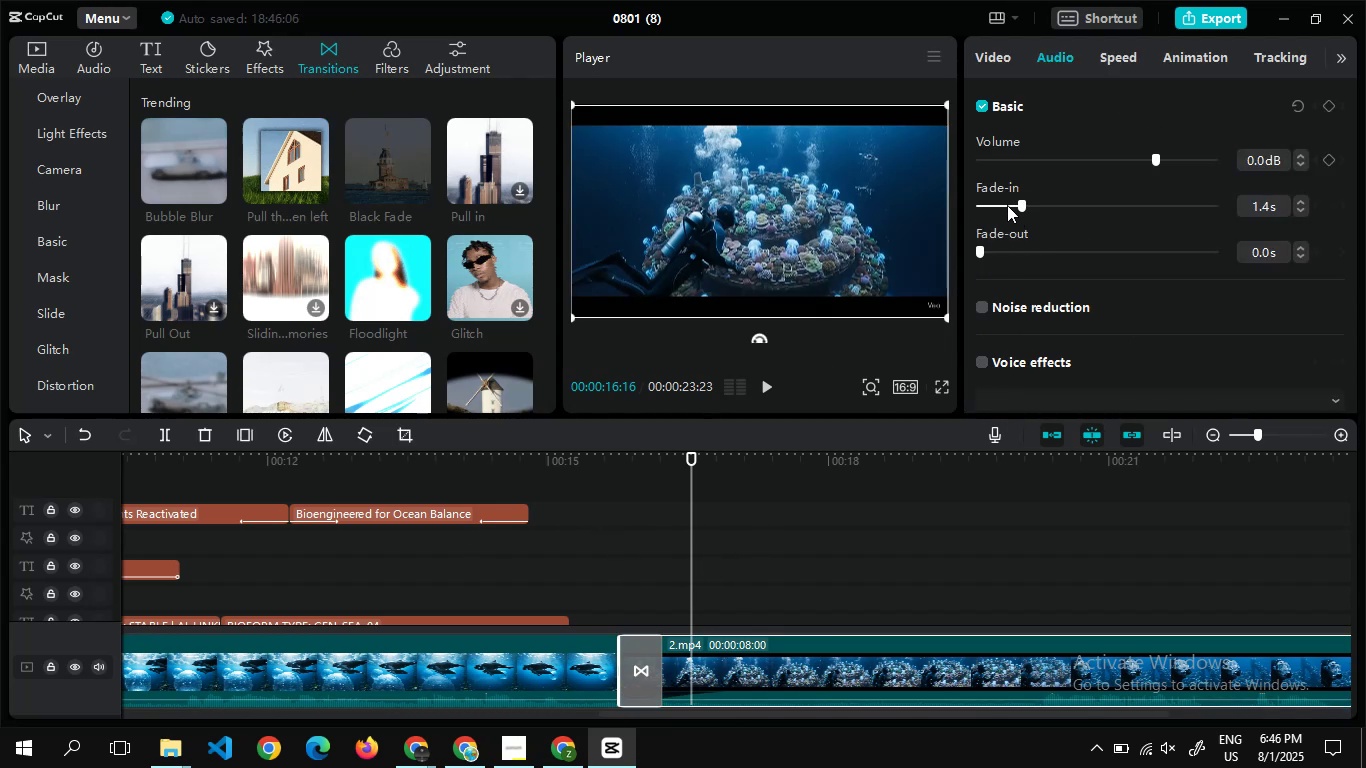 
left_click([995, 68])
 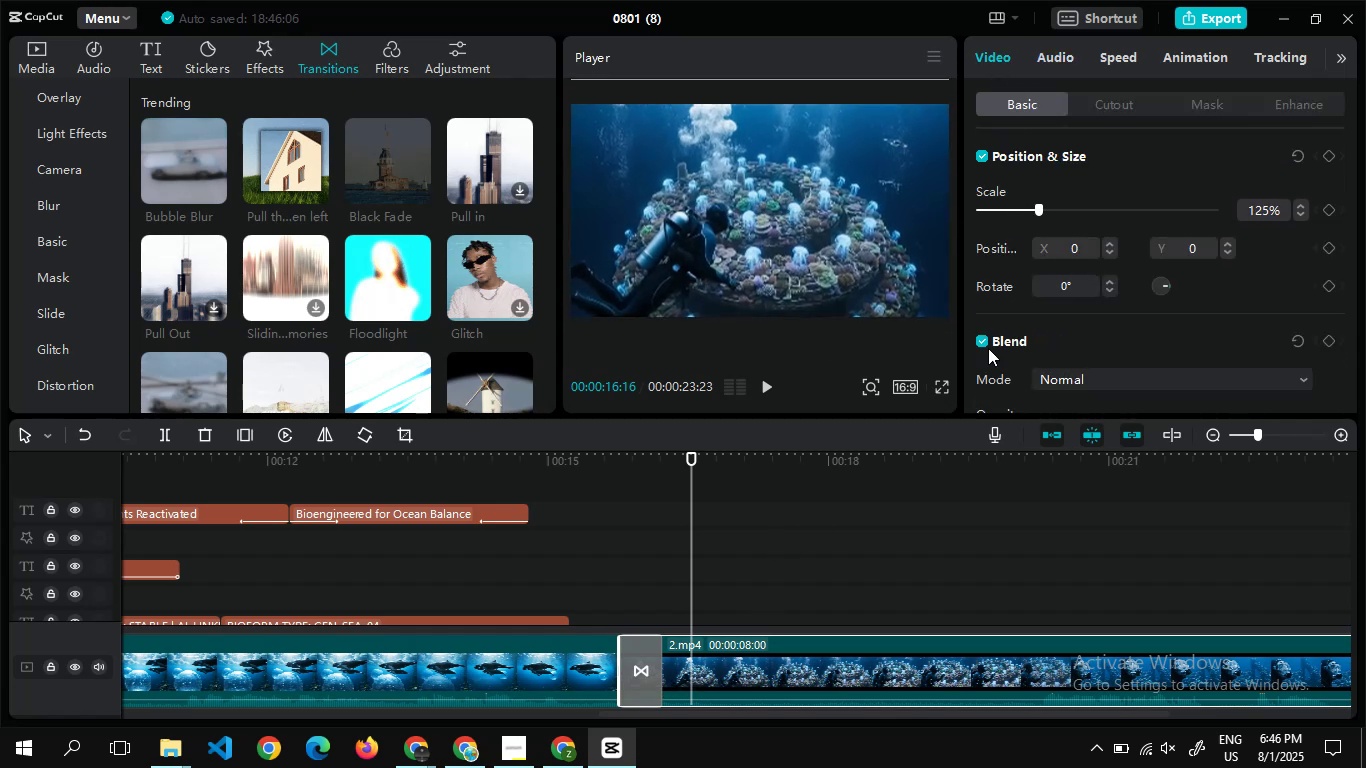 
wait(6.47)
 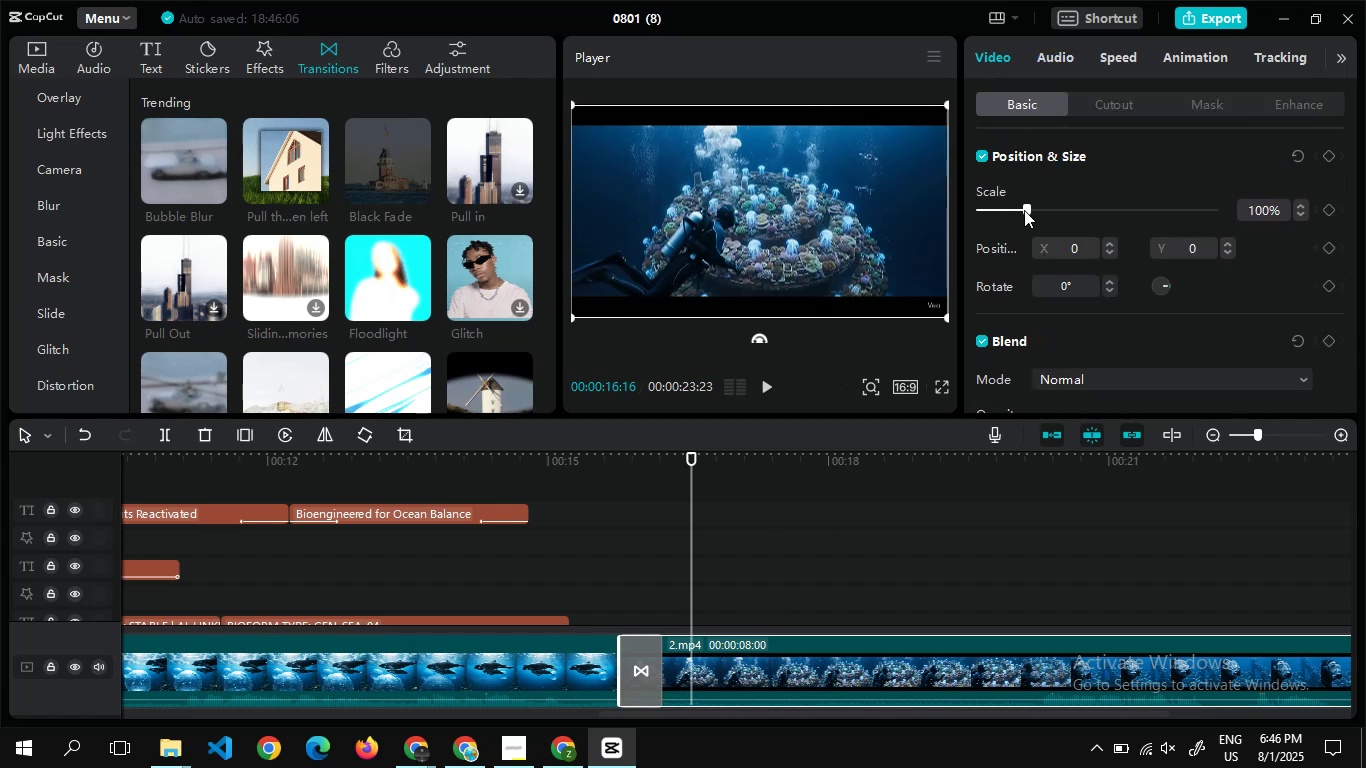 
key(Alt+Tab)
 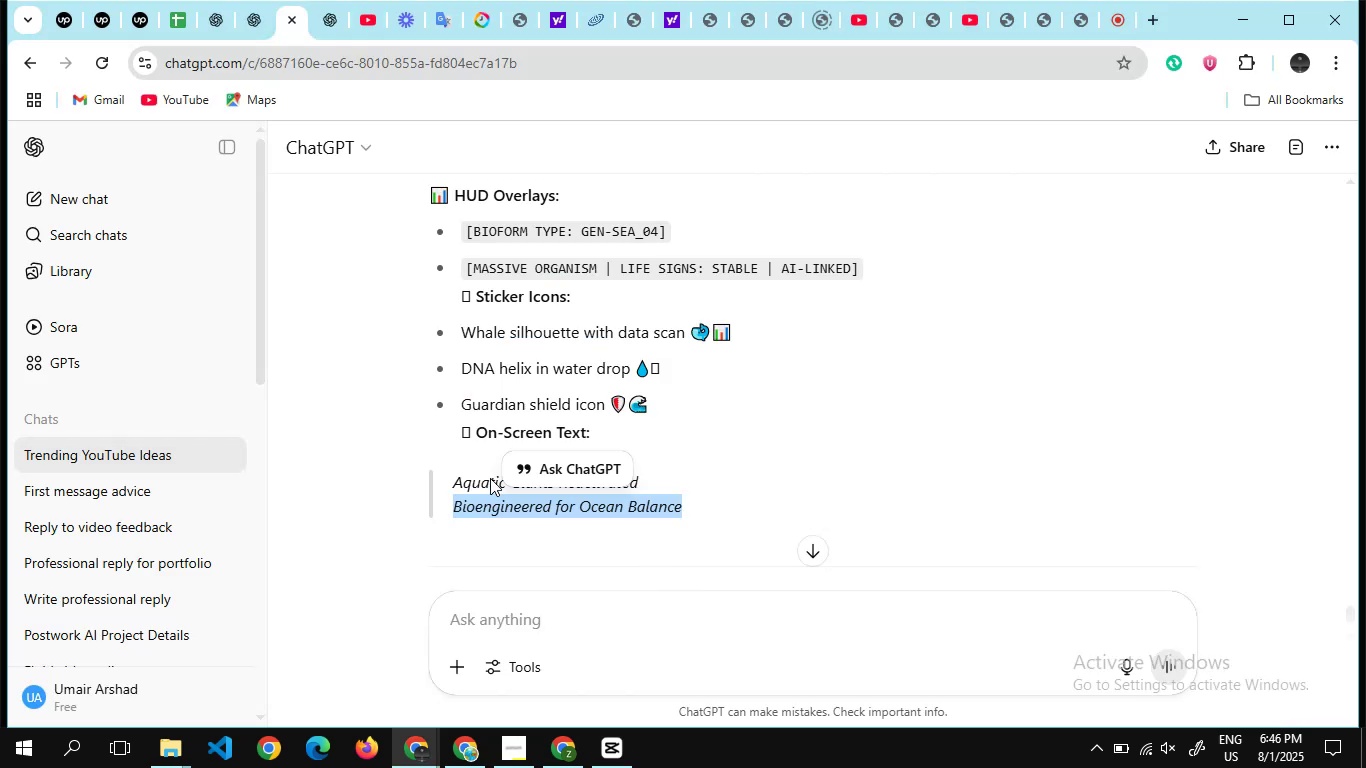 
scroll: coordinate [490, 468], scroll_direction: down, amount: 1.0
 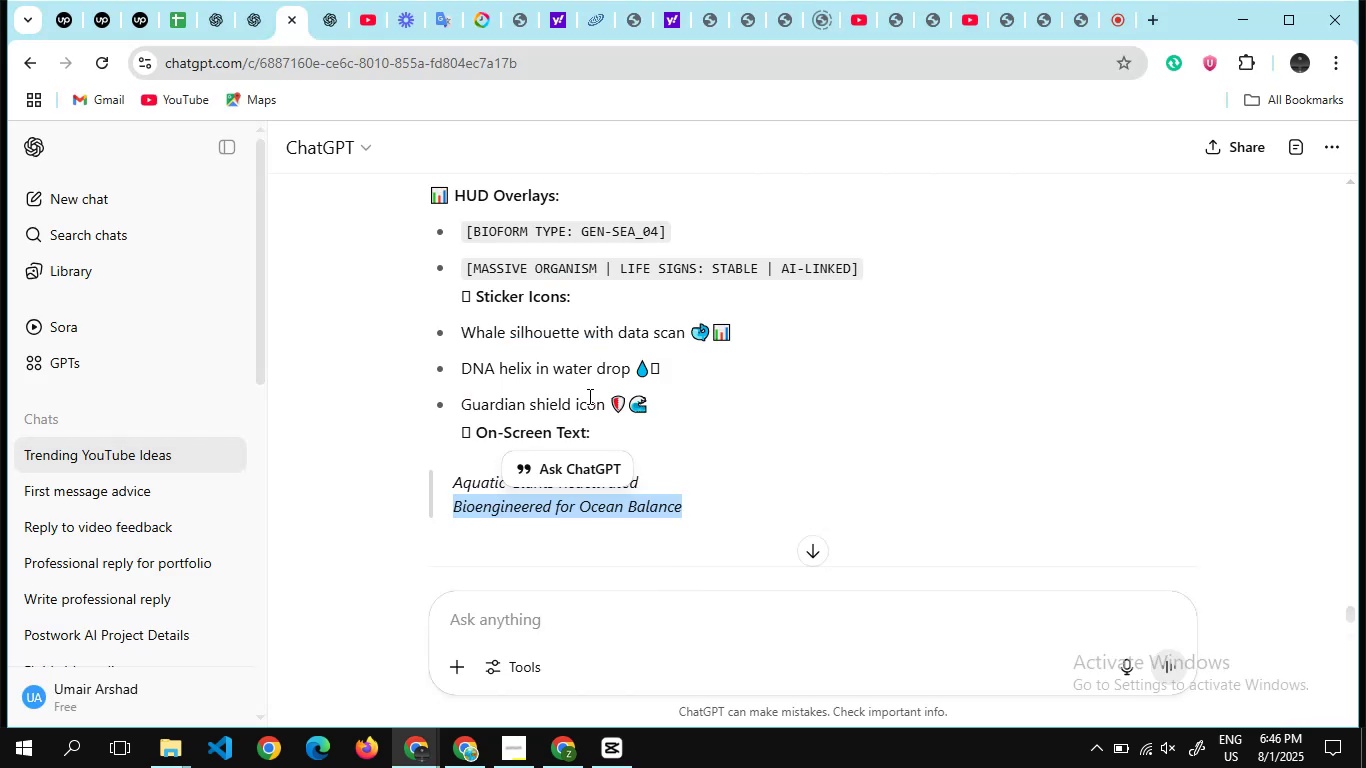 
scroll: coordinate [588, 396], scroll_direction: none, amount: 0.0
 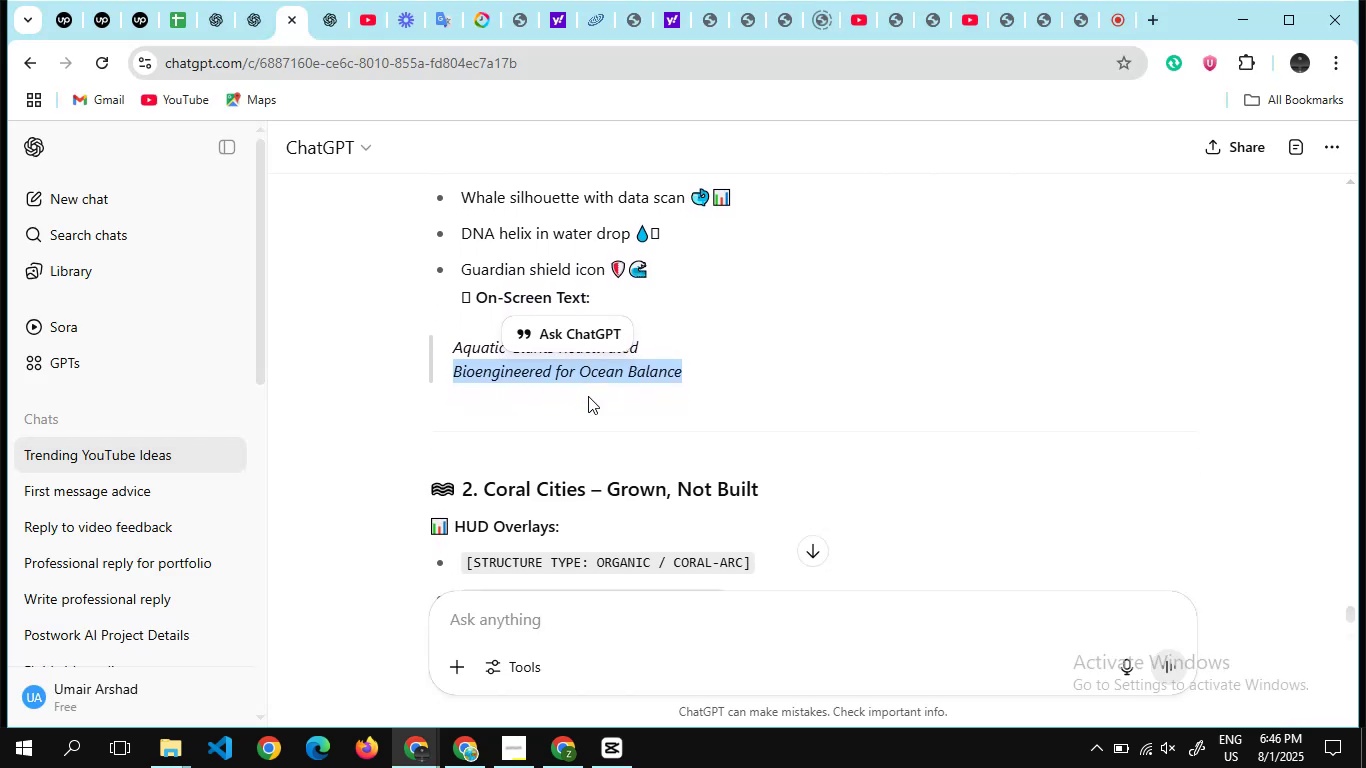 
scroll: coordinate [566, 397], scroll_direction: down, amount: 3.0
 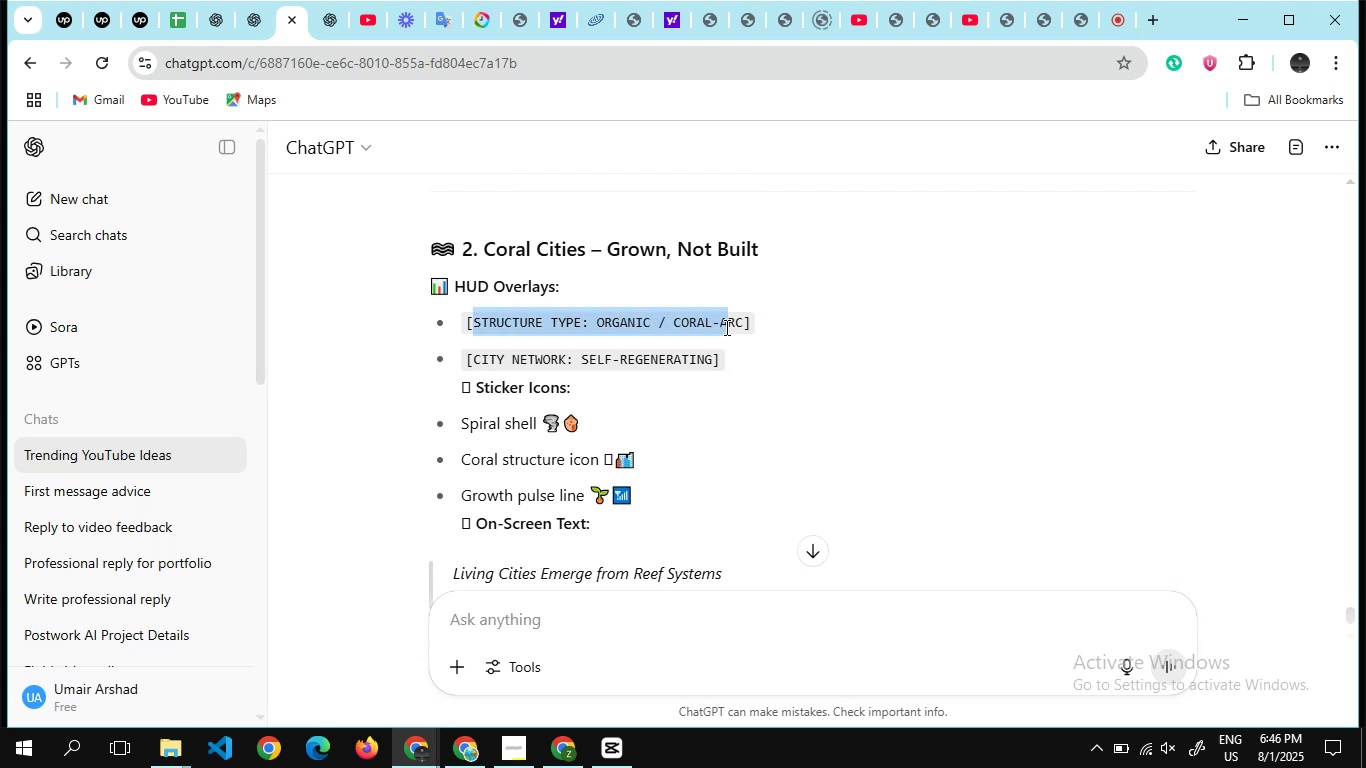 
key(Control+C)
 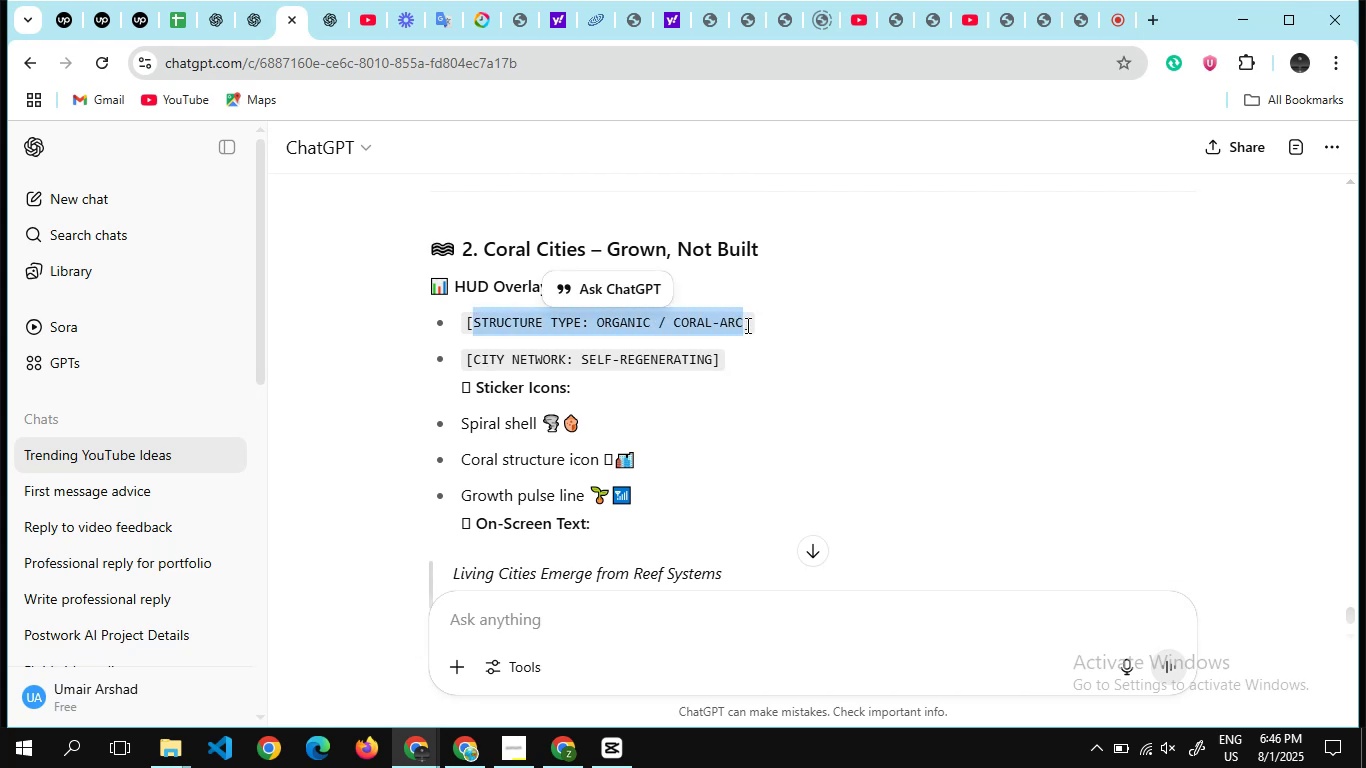 
key(Alt+AltLeft)
 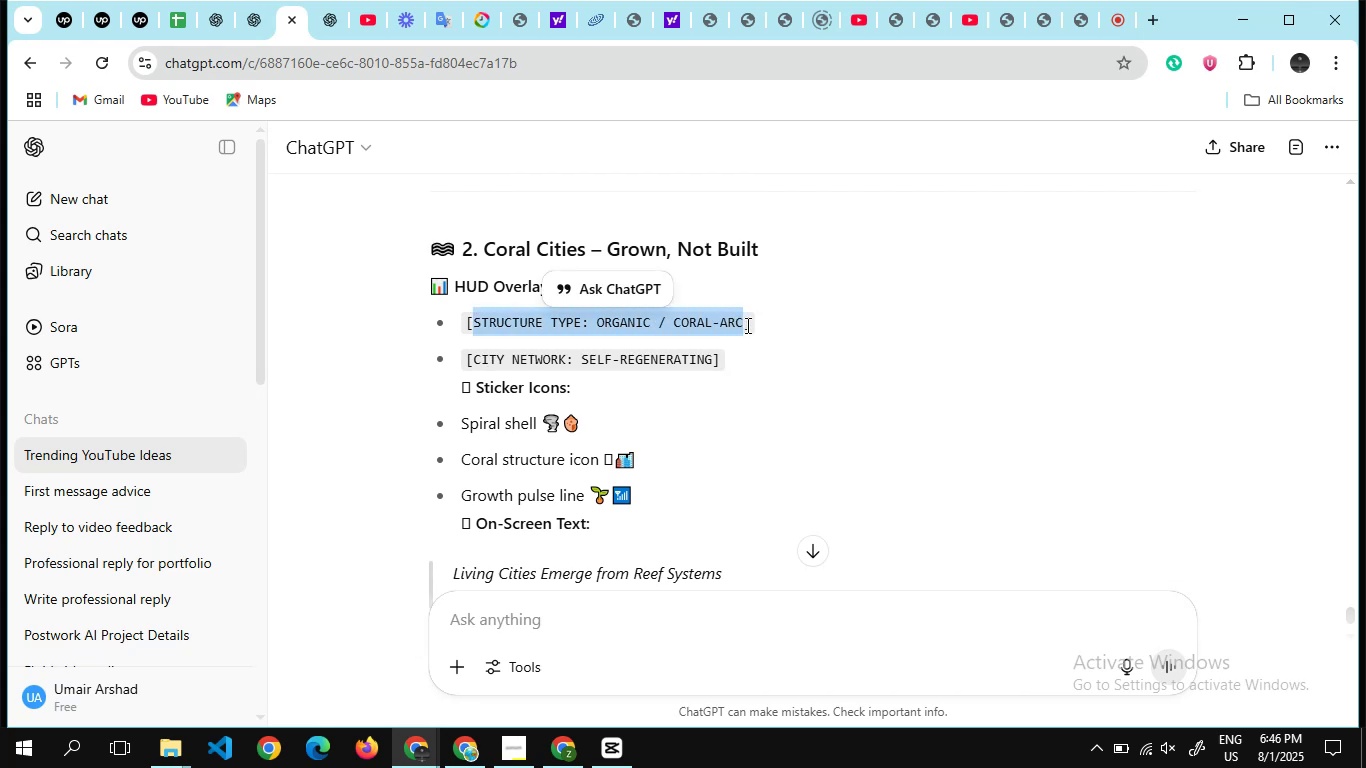 
key(Alt+Tab)
 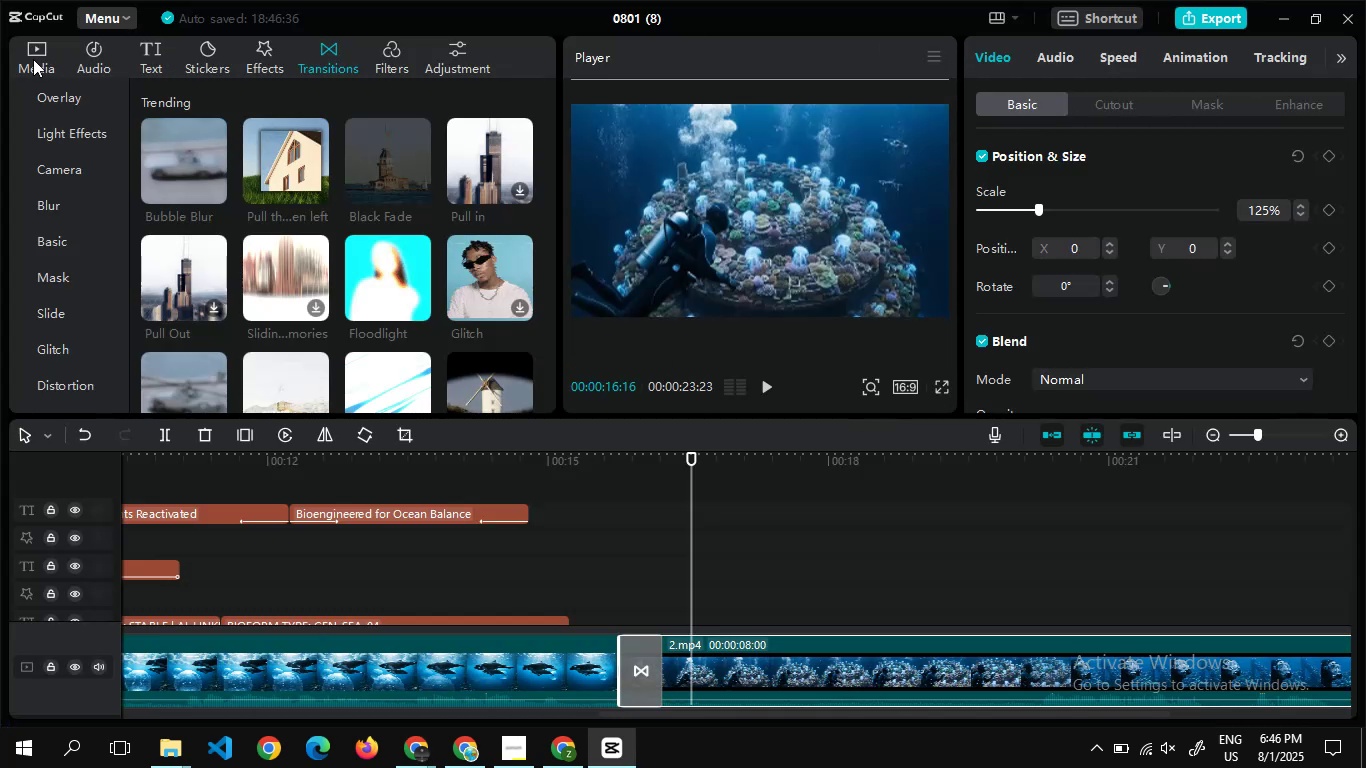 
left_click([34, 55])
 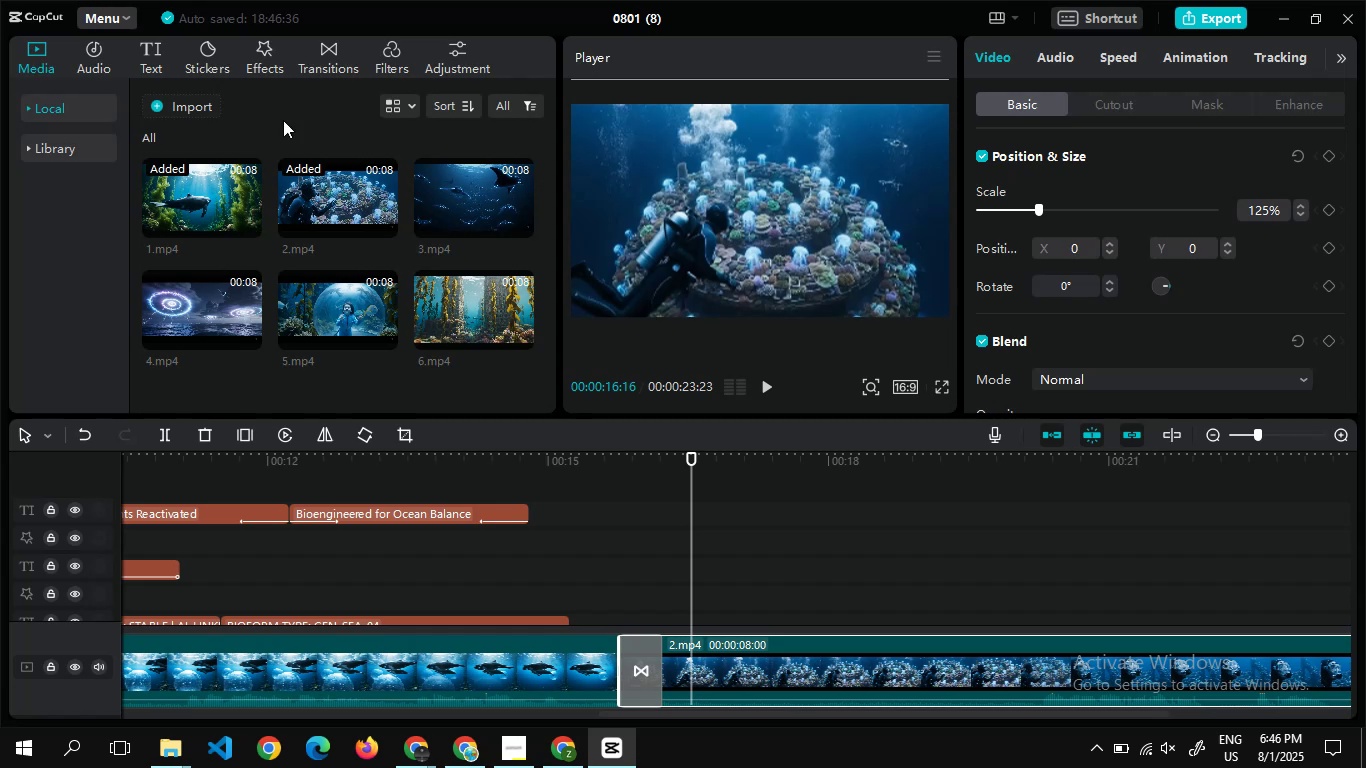 
left_click([154, 60])
 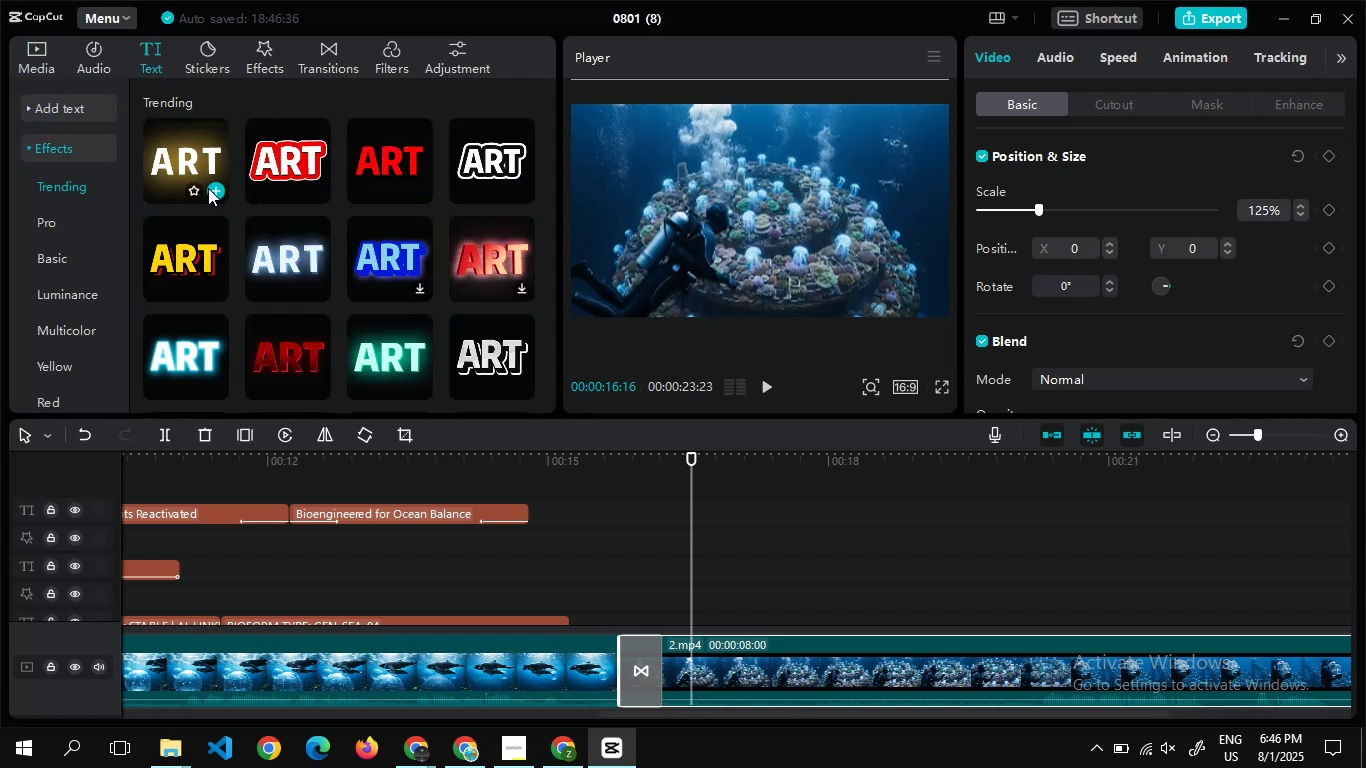 
left_click([216, 193])
 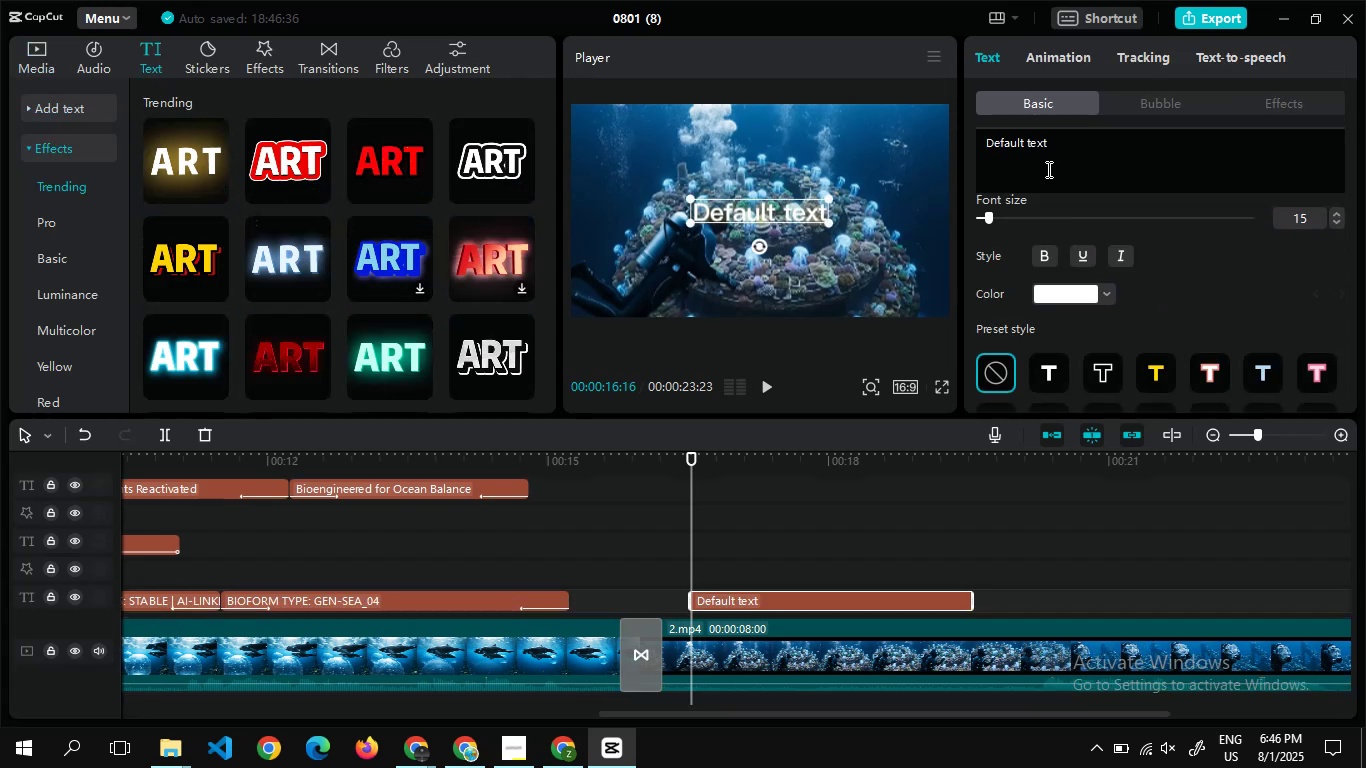 
left_click([1071, 162])
 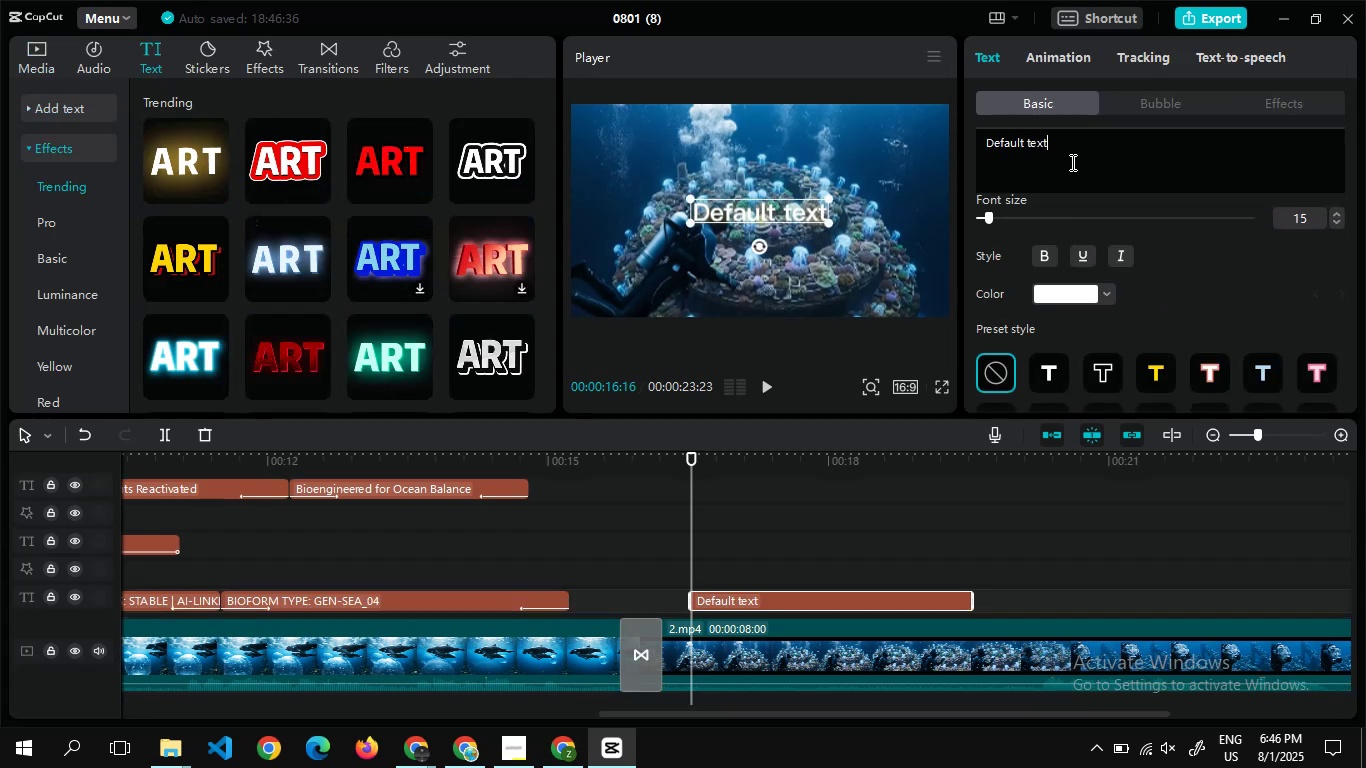 
key(Control+A)
 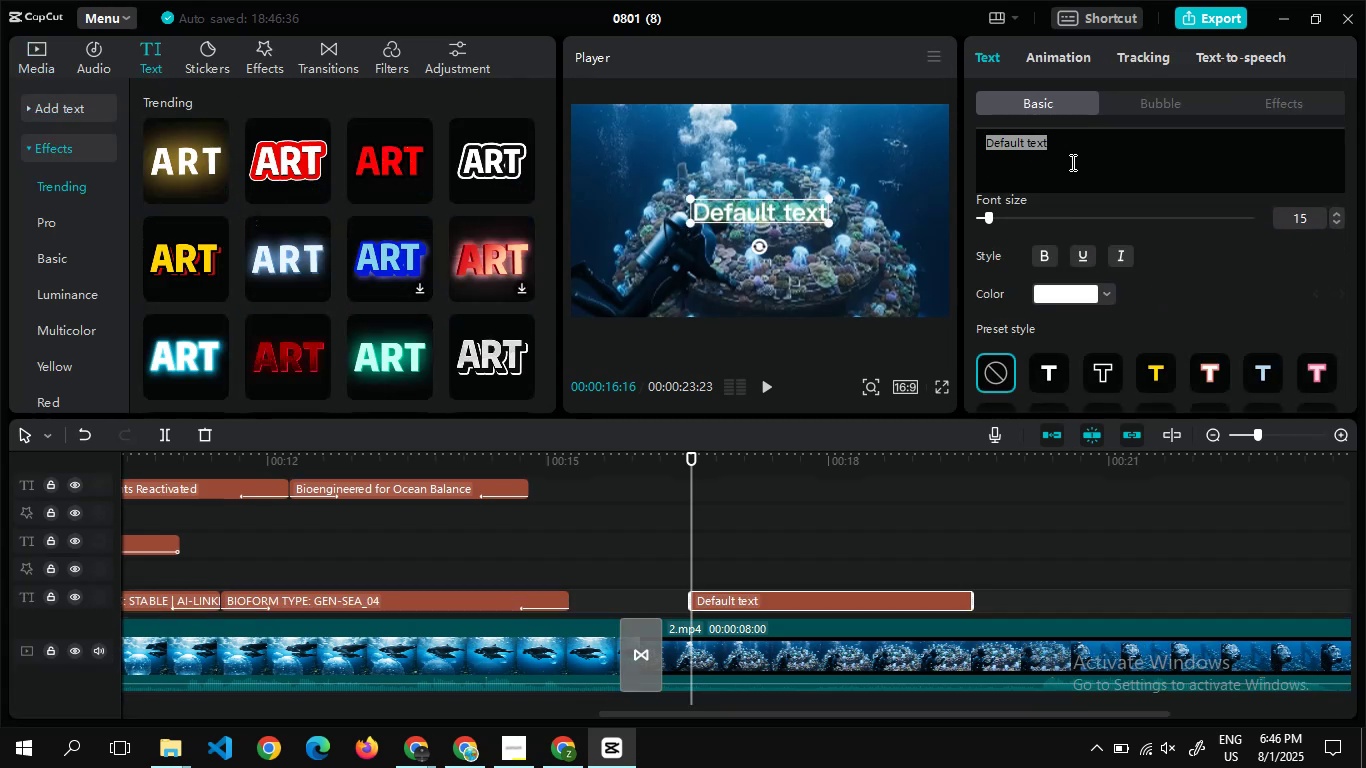 
key(Control+V)
 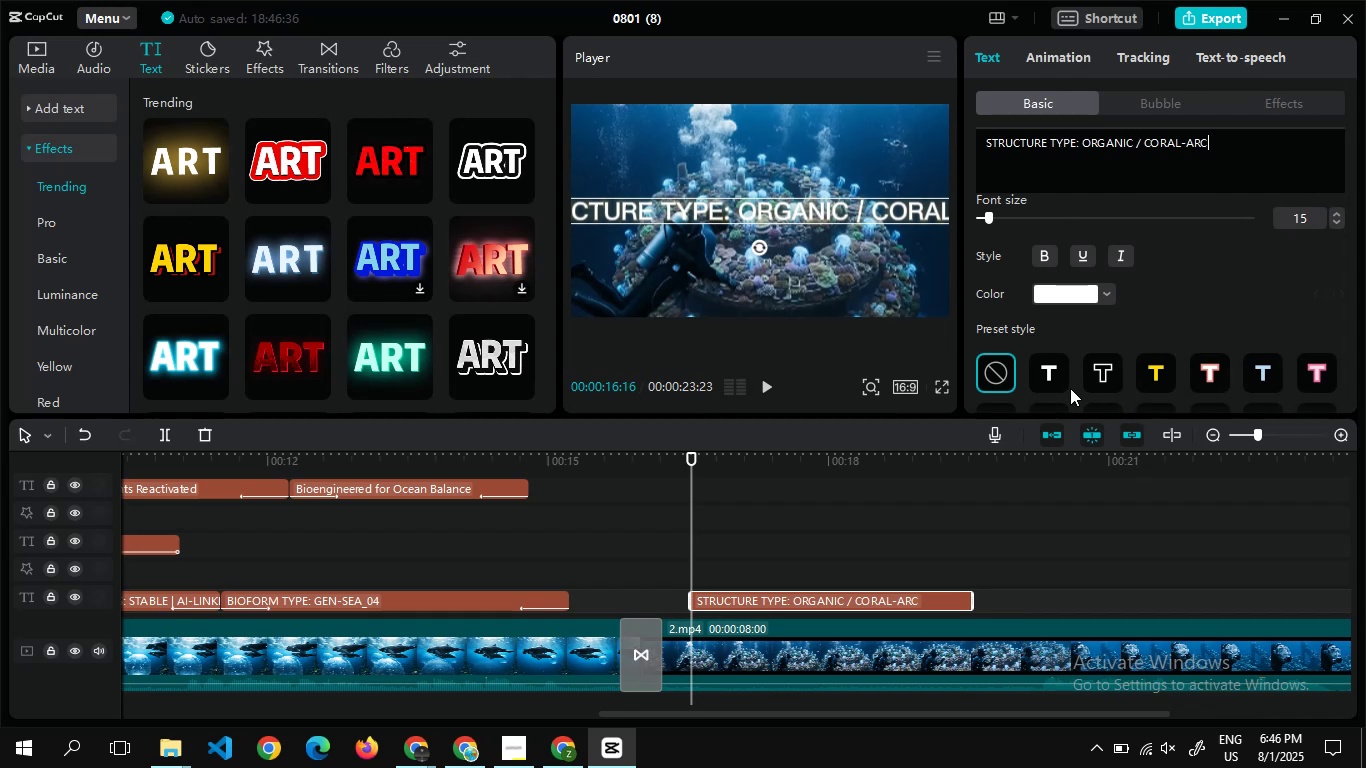 
left_click([1092, 373])
 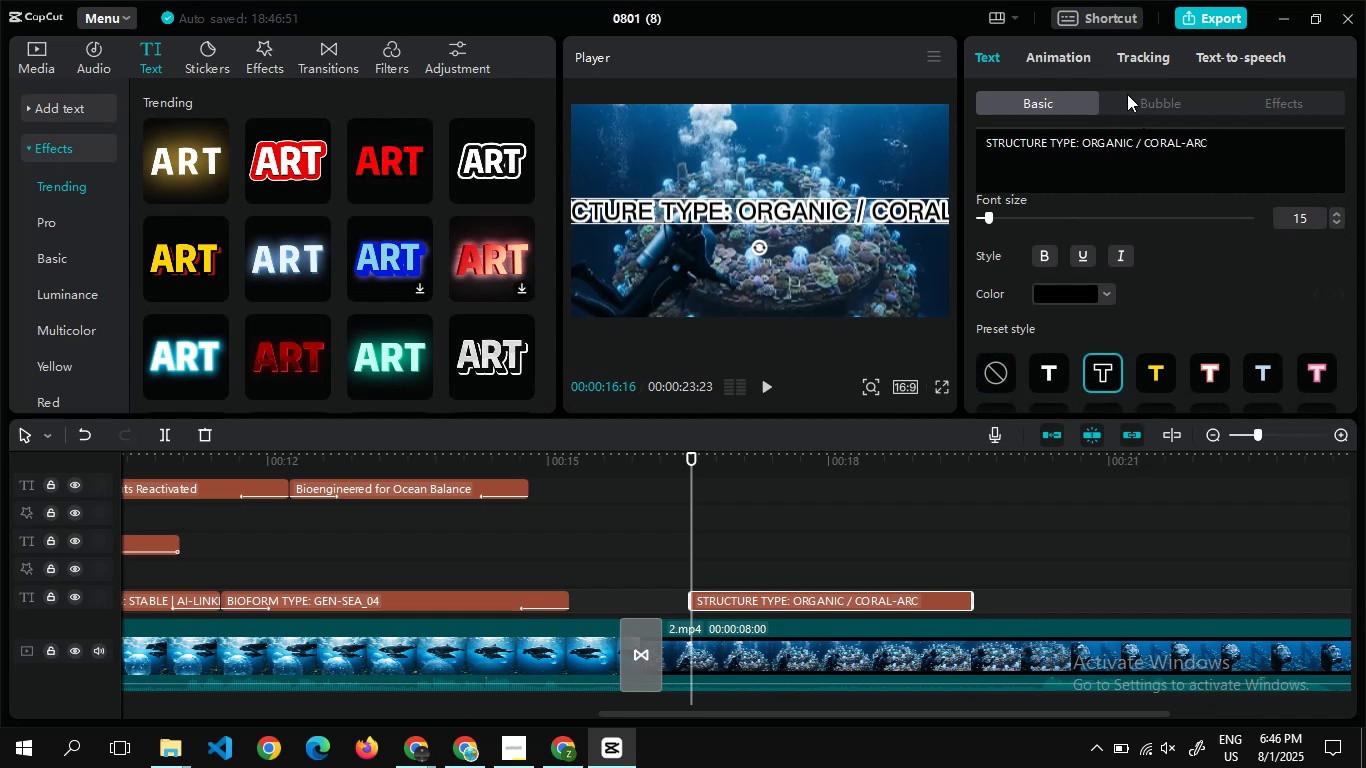 
left_click([1143, 108])
 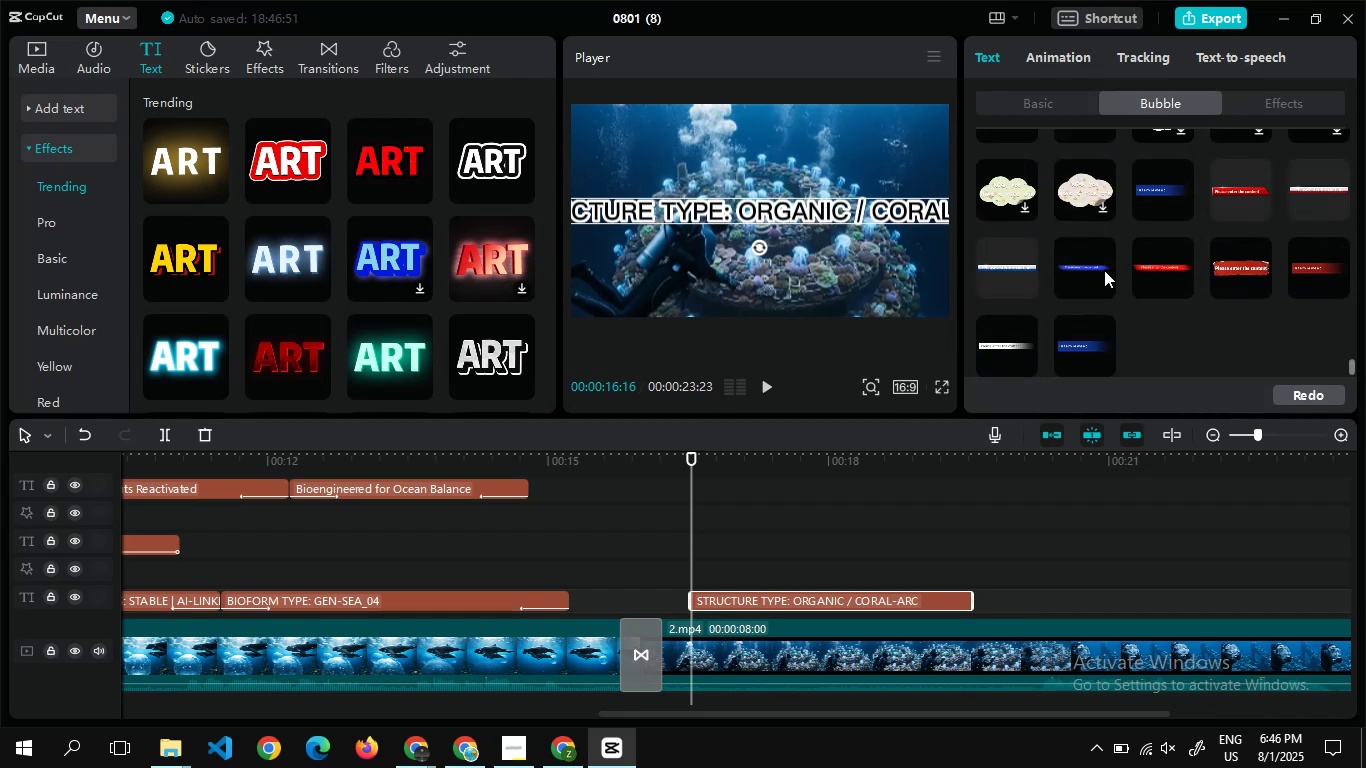 
left_click([1011, 335])
 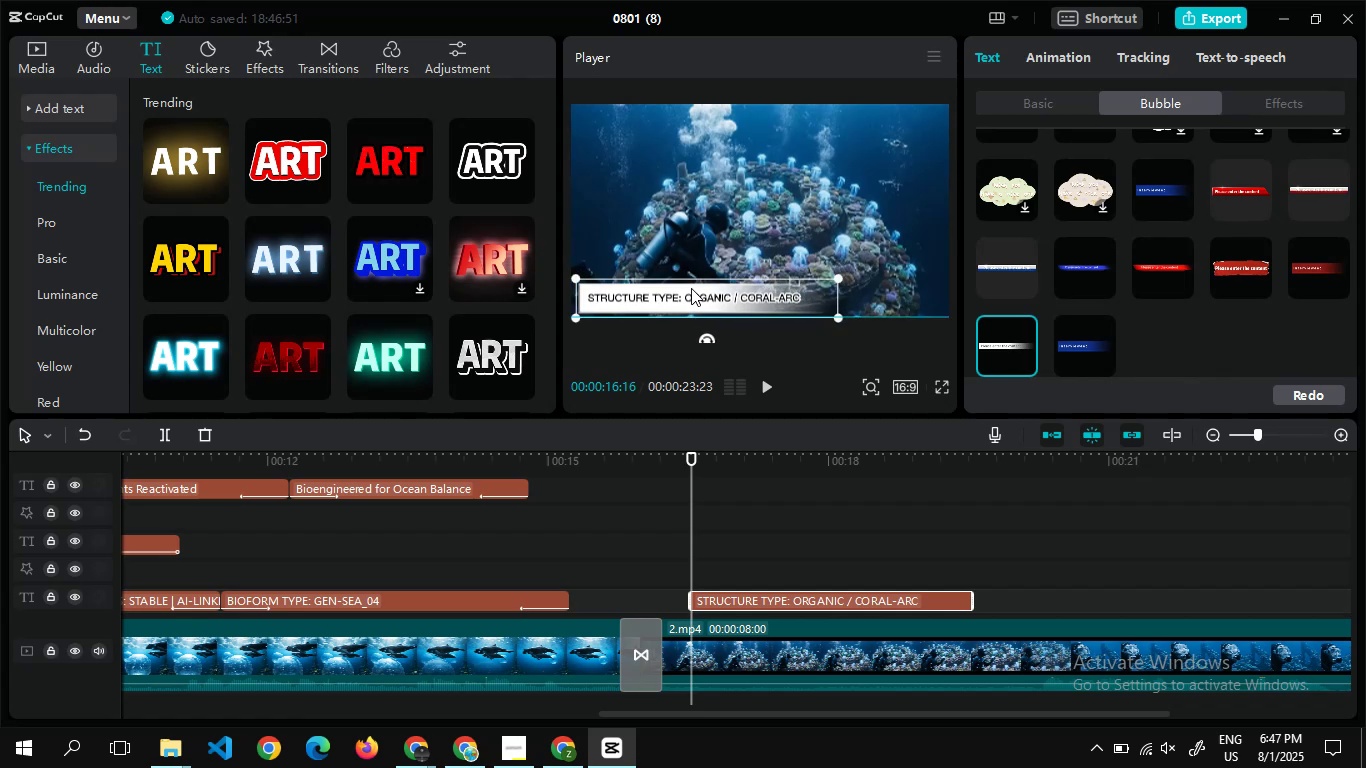 
wait(5.3)
 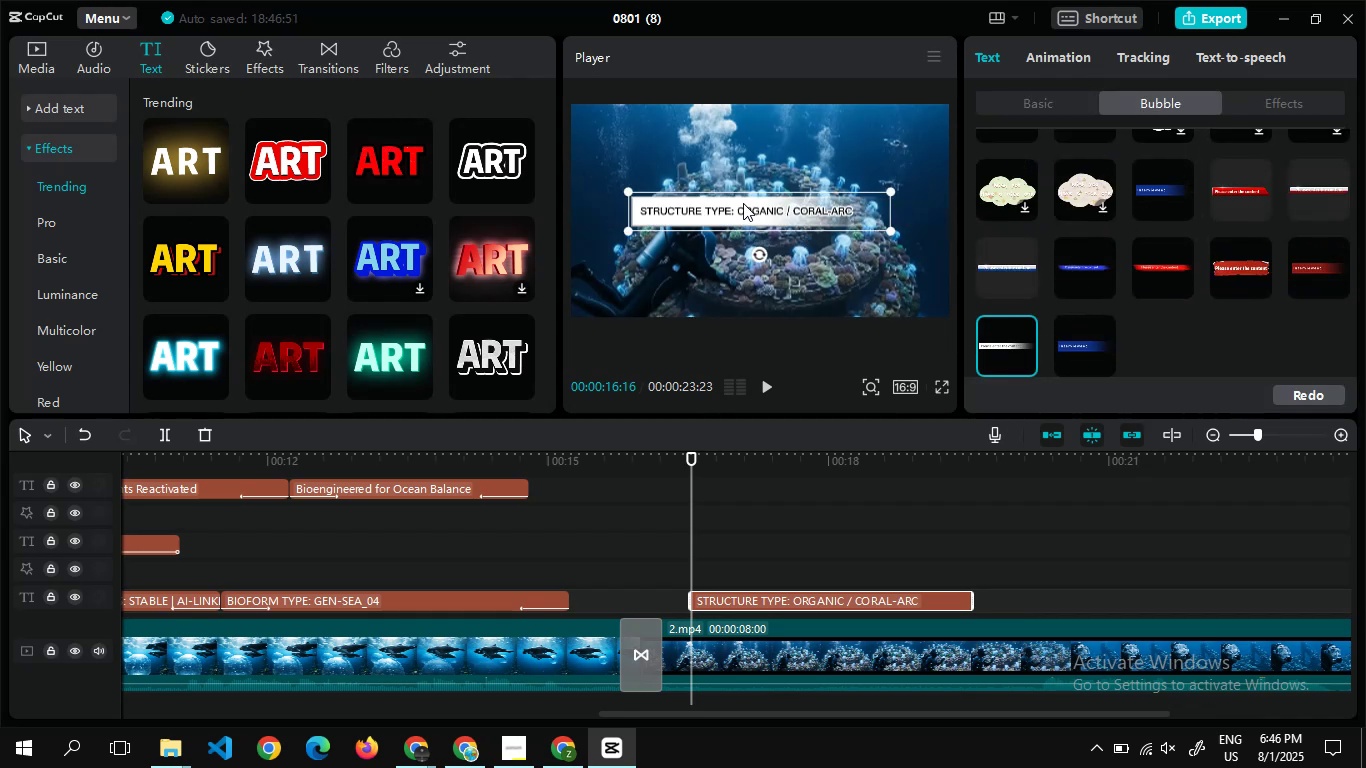 
left_click([741, 177])
 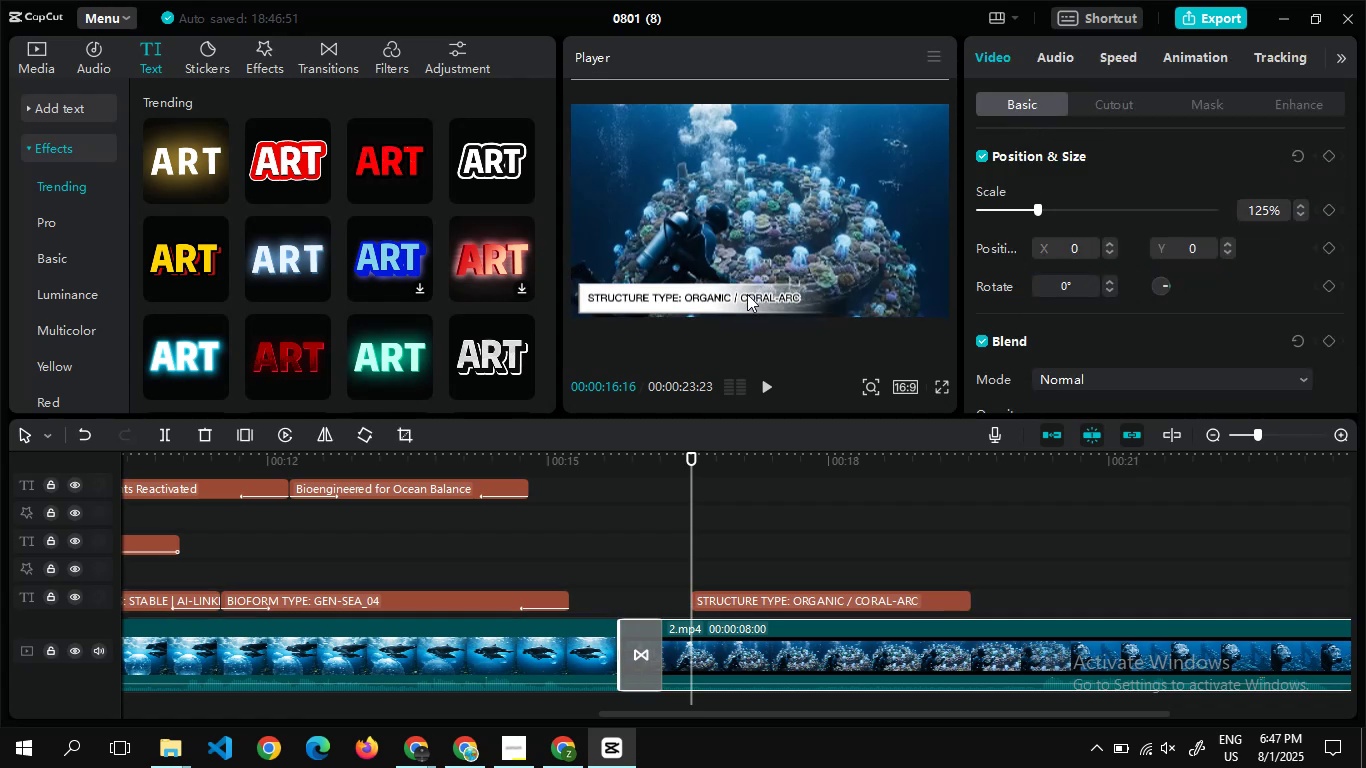 
left_click([746, 294])
 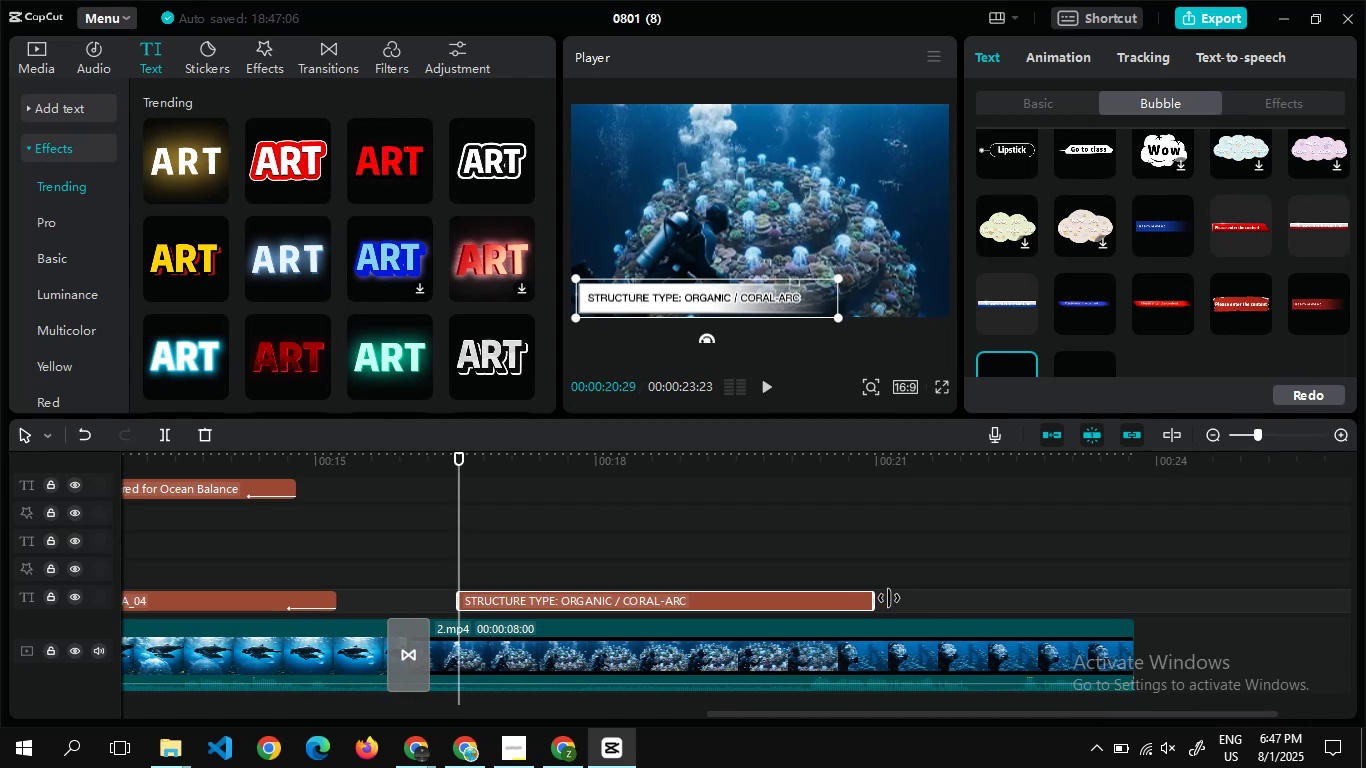 
wait(11.93)
 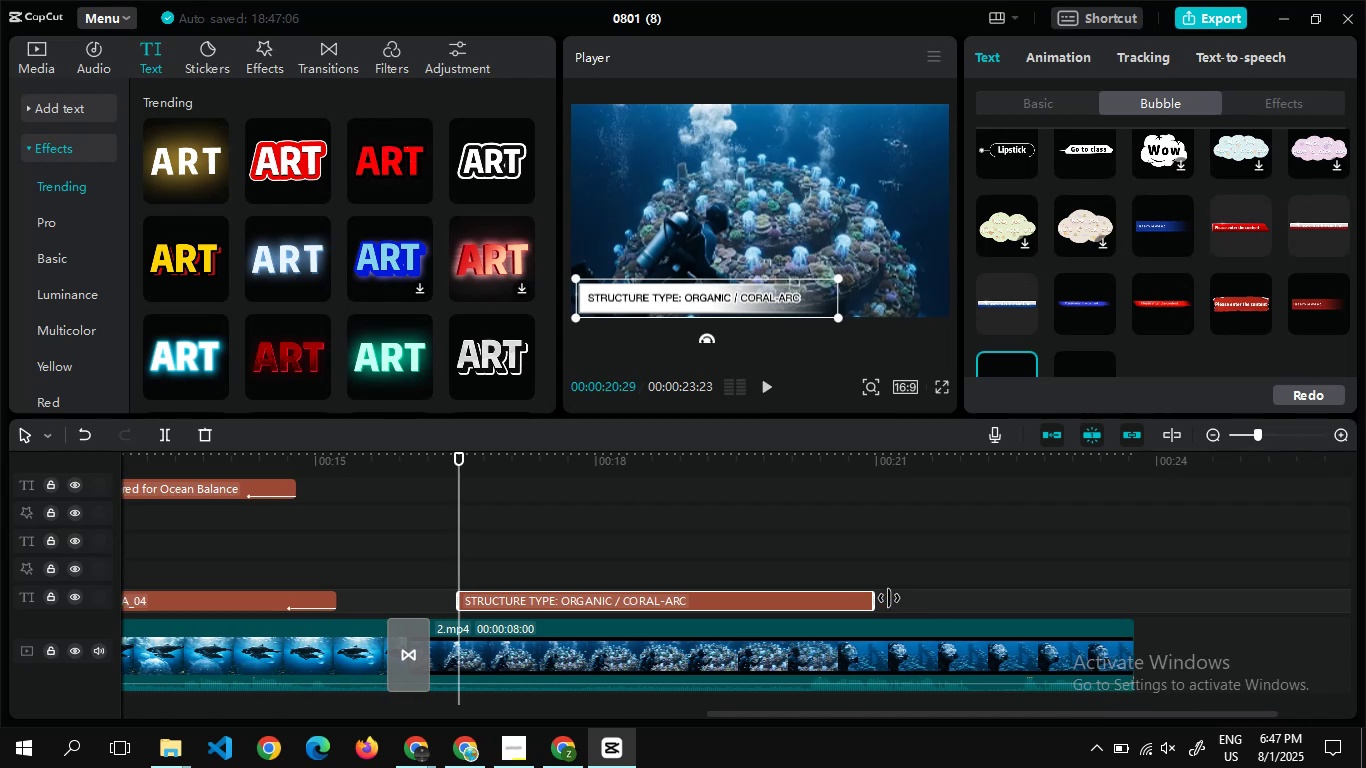 
double_click([608, 541])
 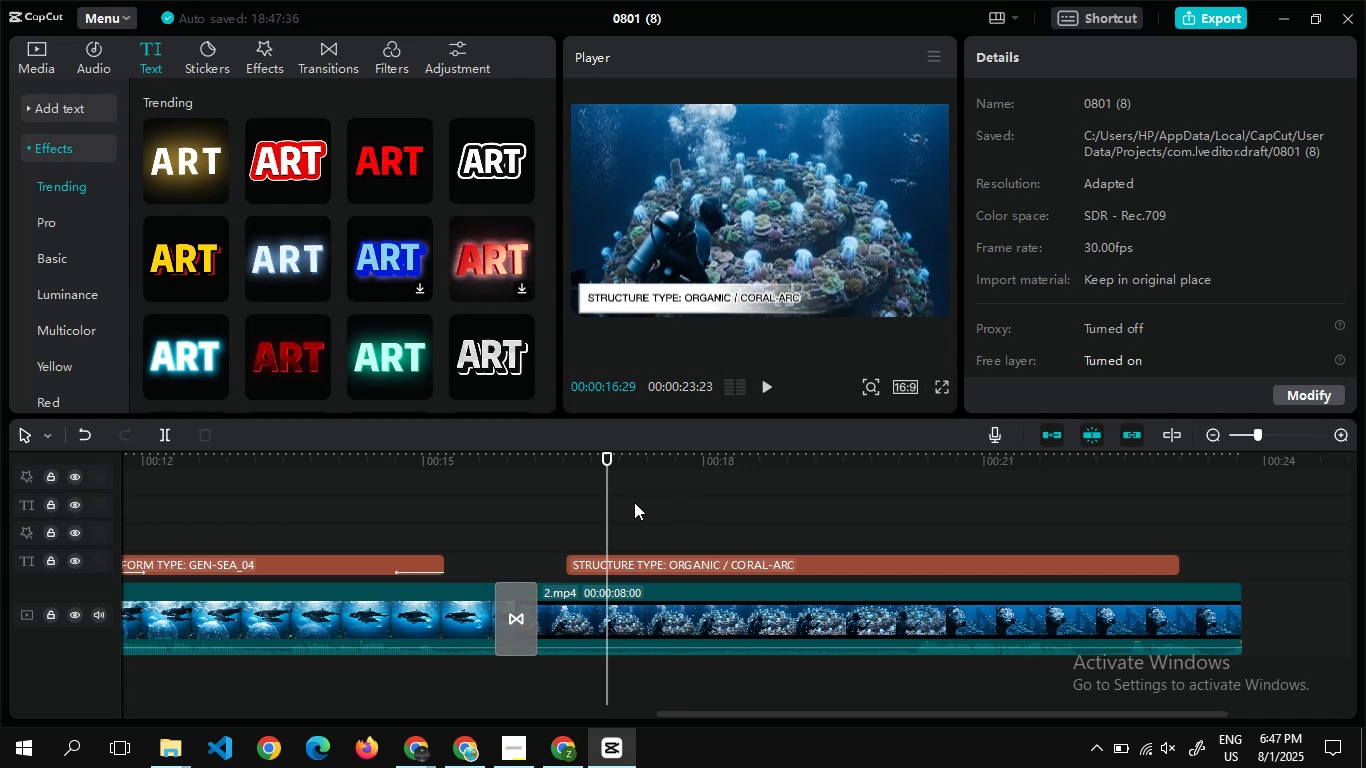 
wait(26.62)
 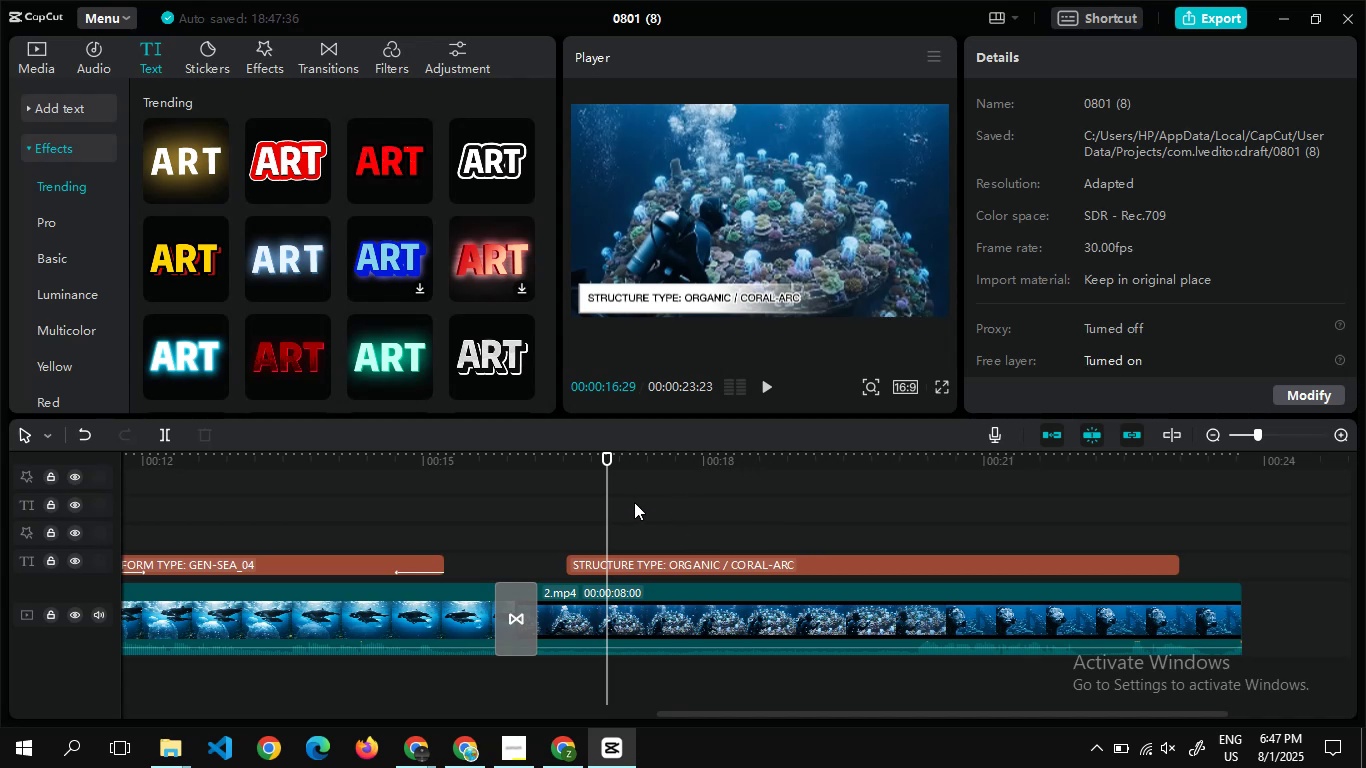 
double_click([634, 499])
 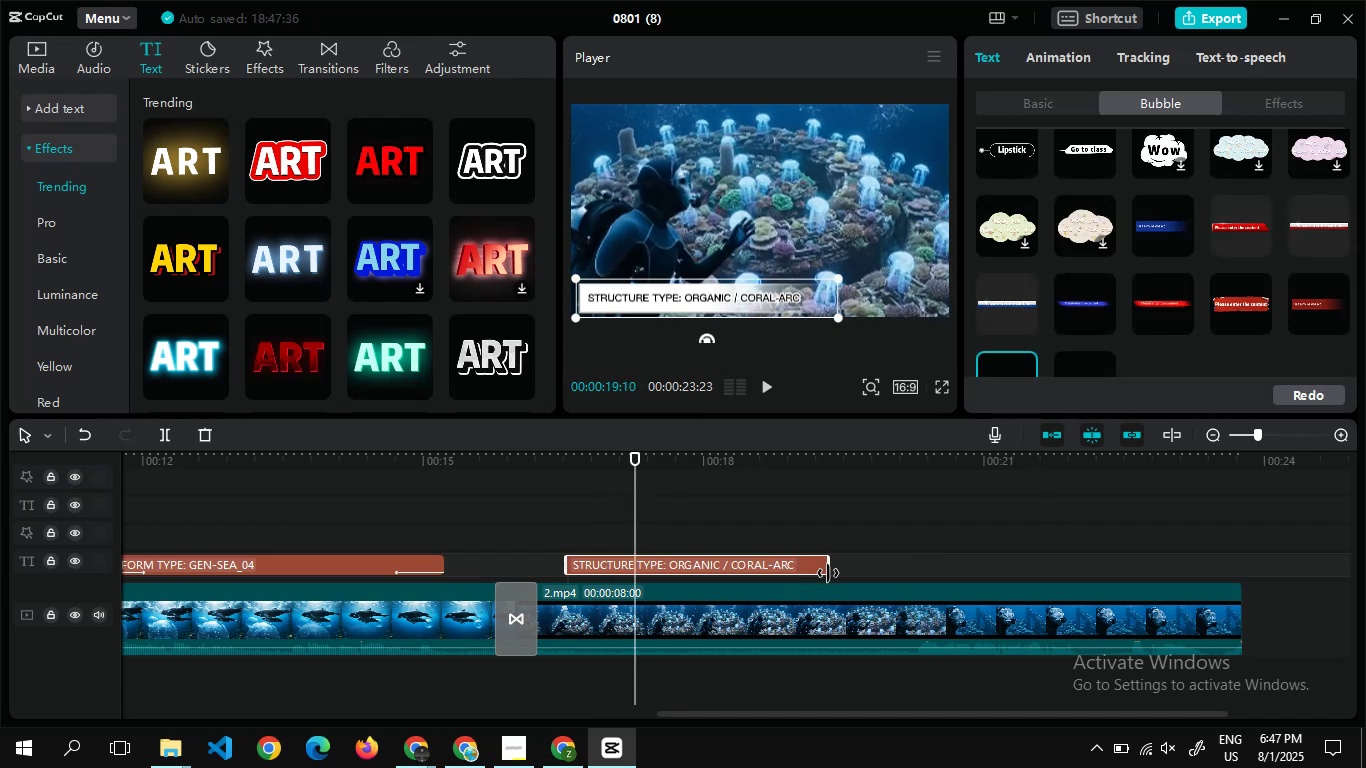 
wait(6.53)
 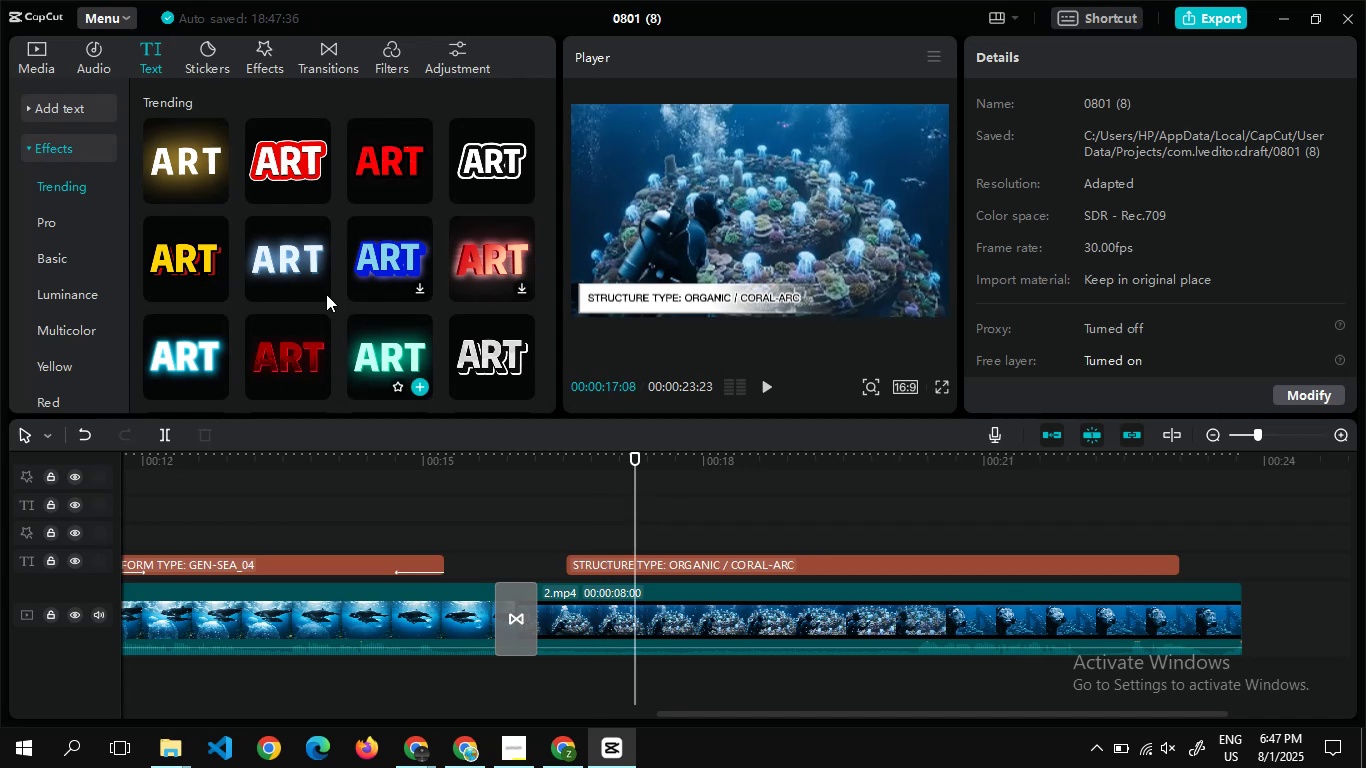 
left_click([1060, 72])
 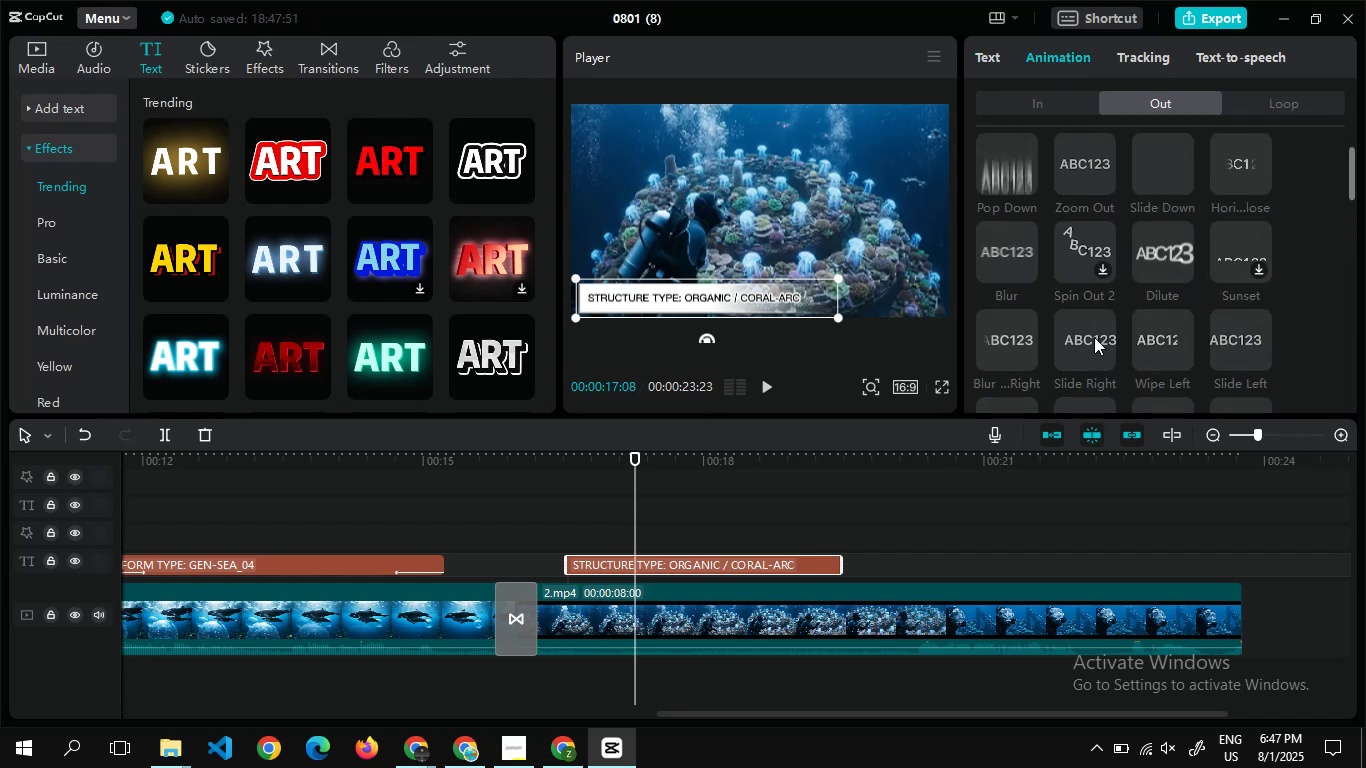 
wait(5.39)
 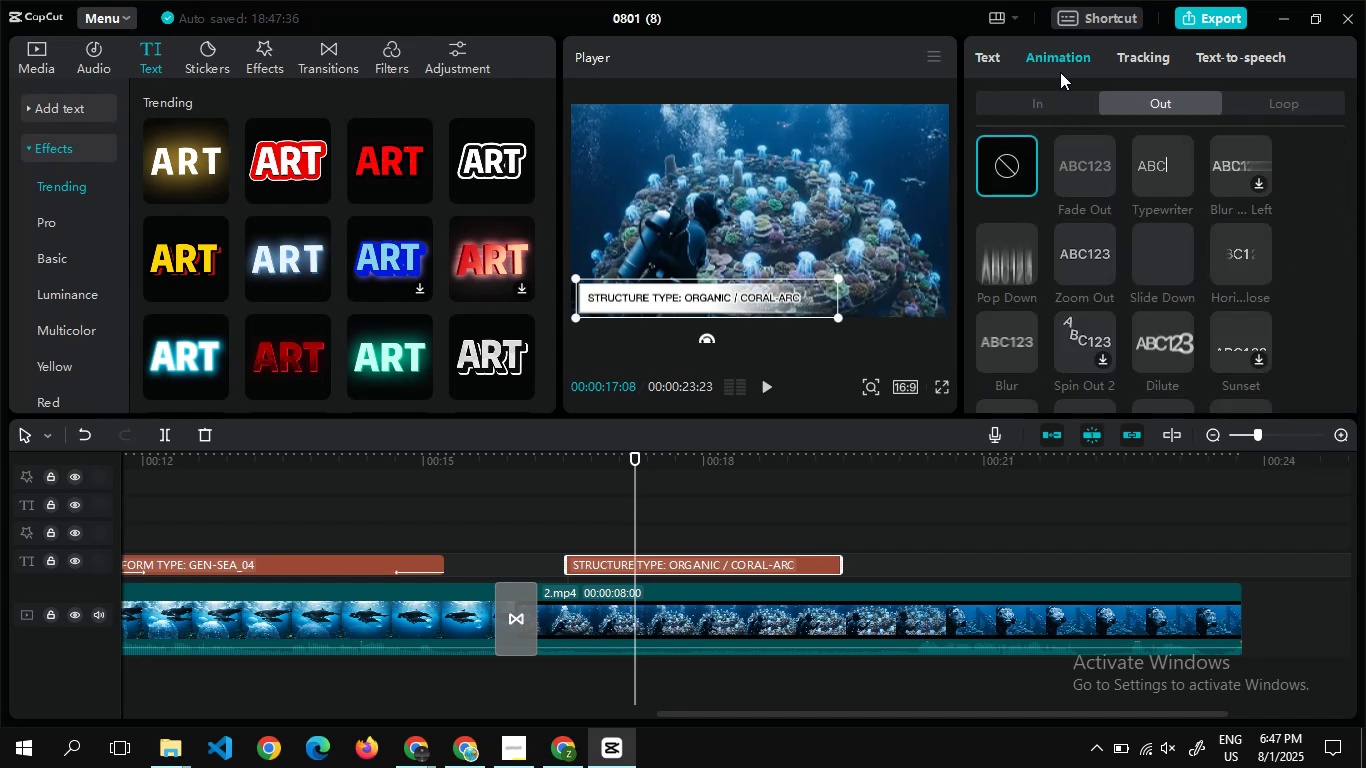 
left_click([1078, 269])
 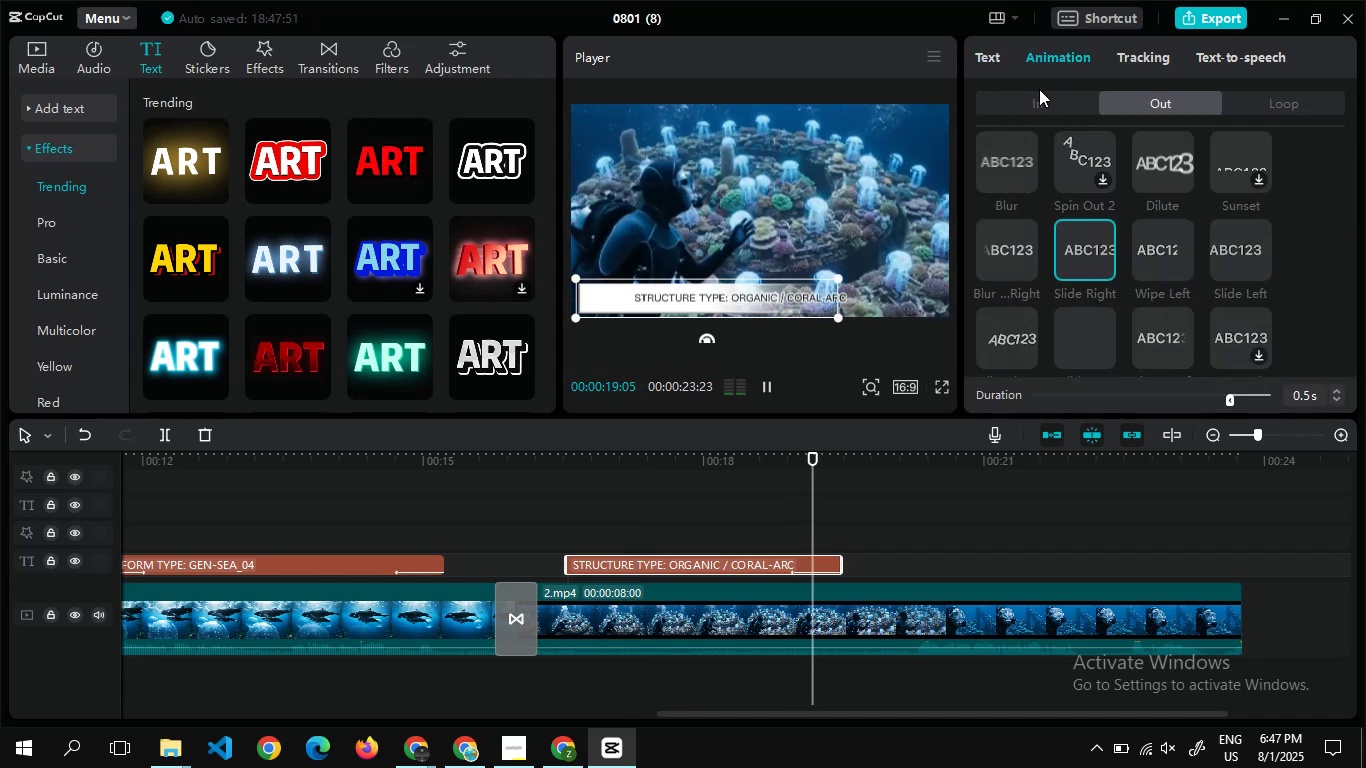 
left_click([1039, 92])
 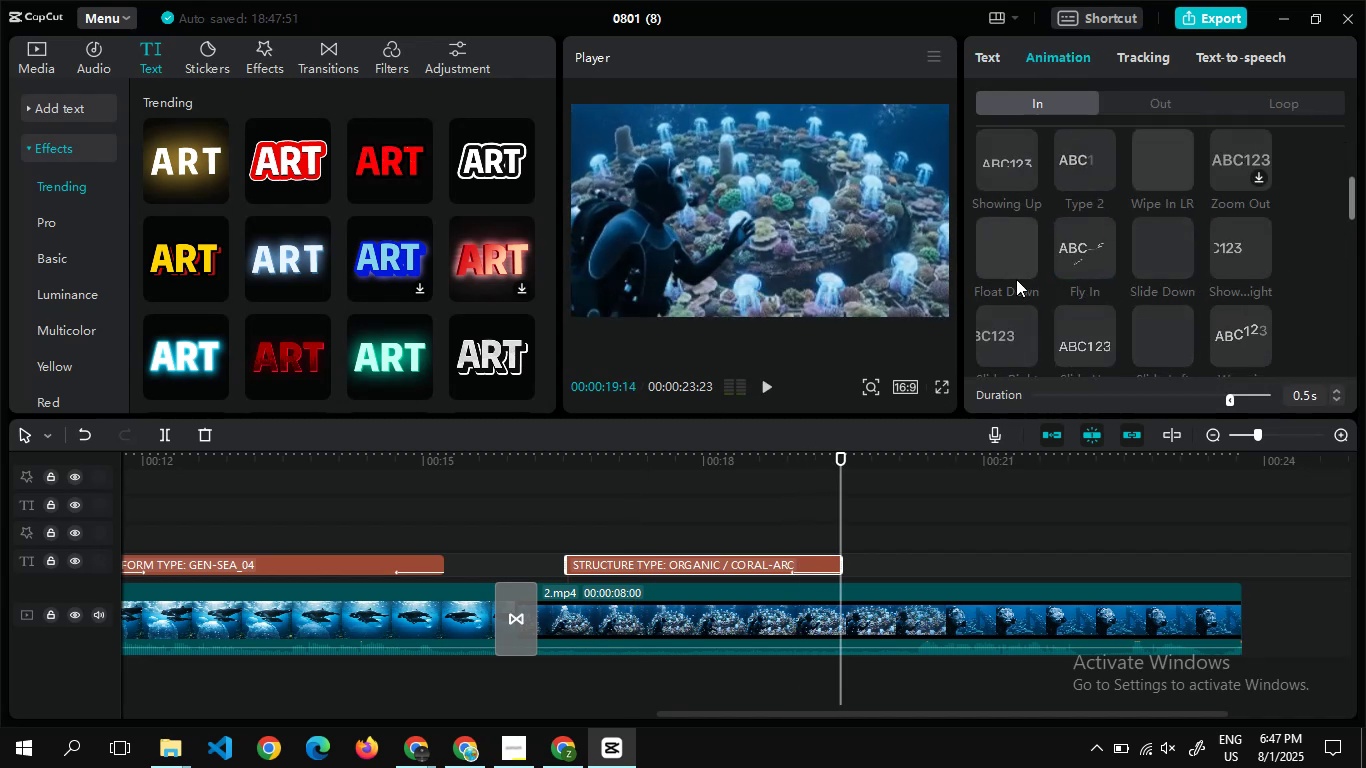 
double_click([1024, 340])
 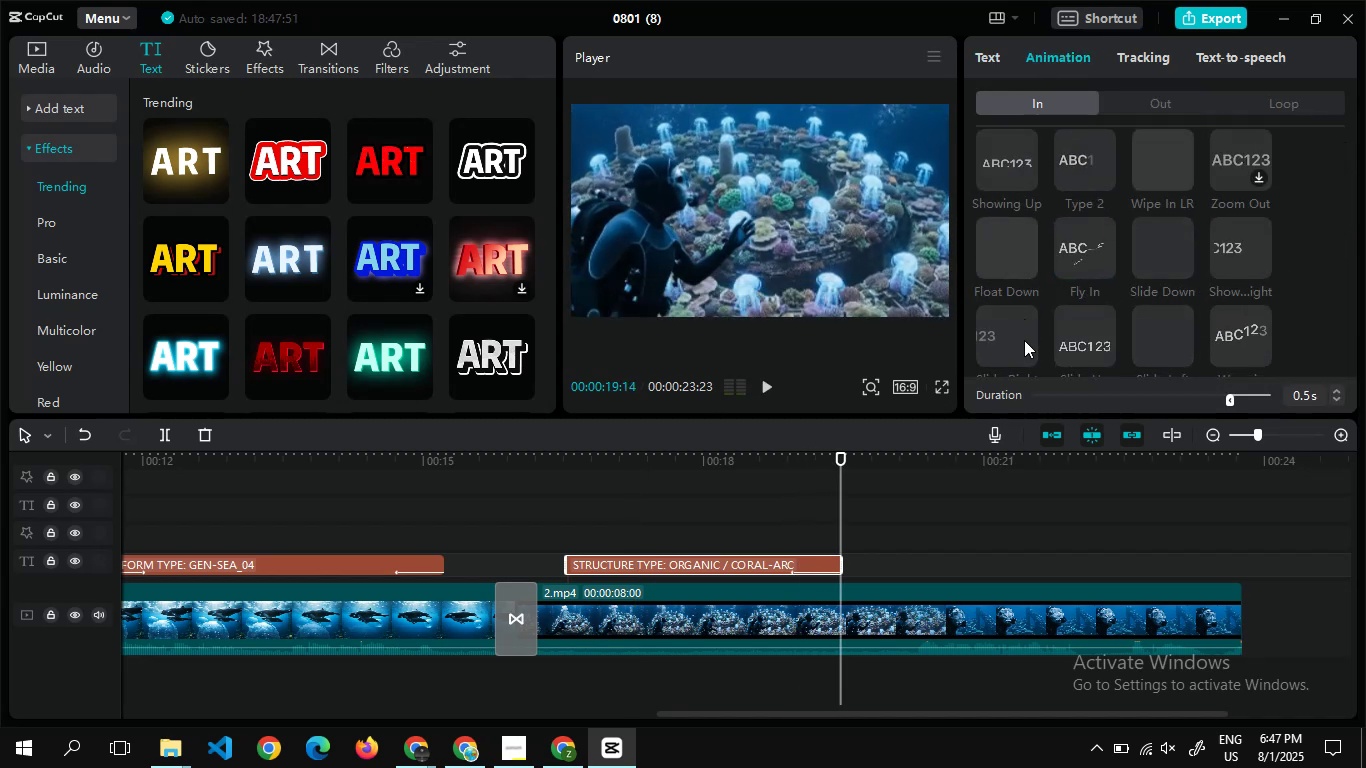 
triple_click([1024, 340])
 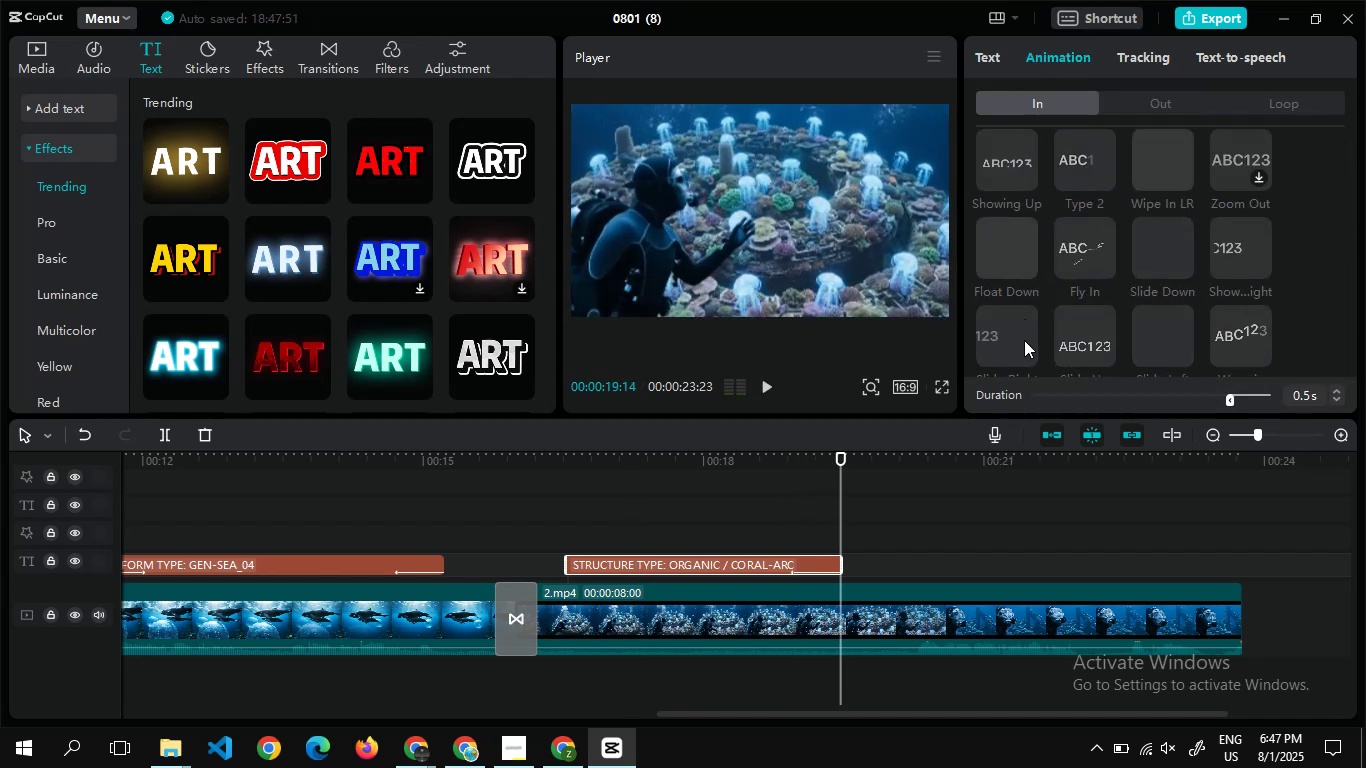 
triple_click([1024, 340])
 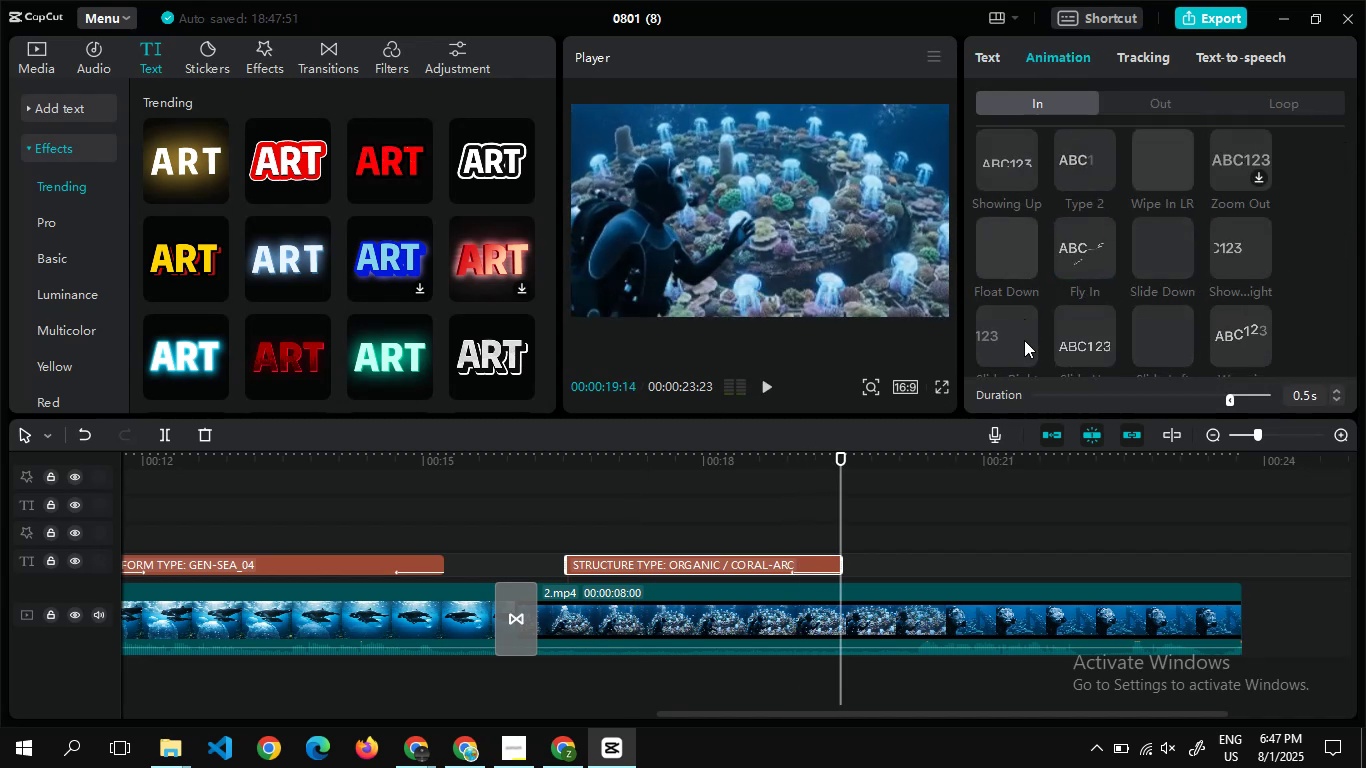 
triple_click([1024, 340])
 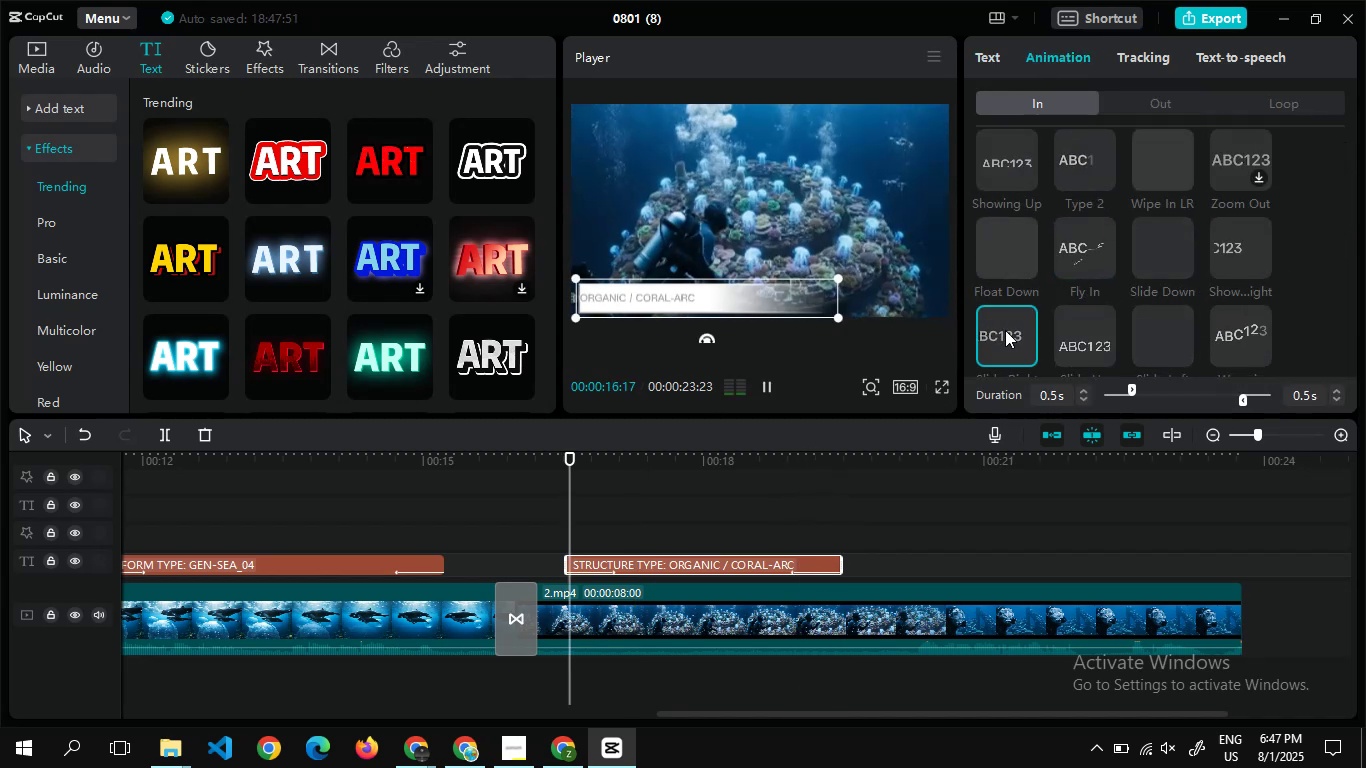 
left_click([1005, 330])
 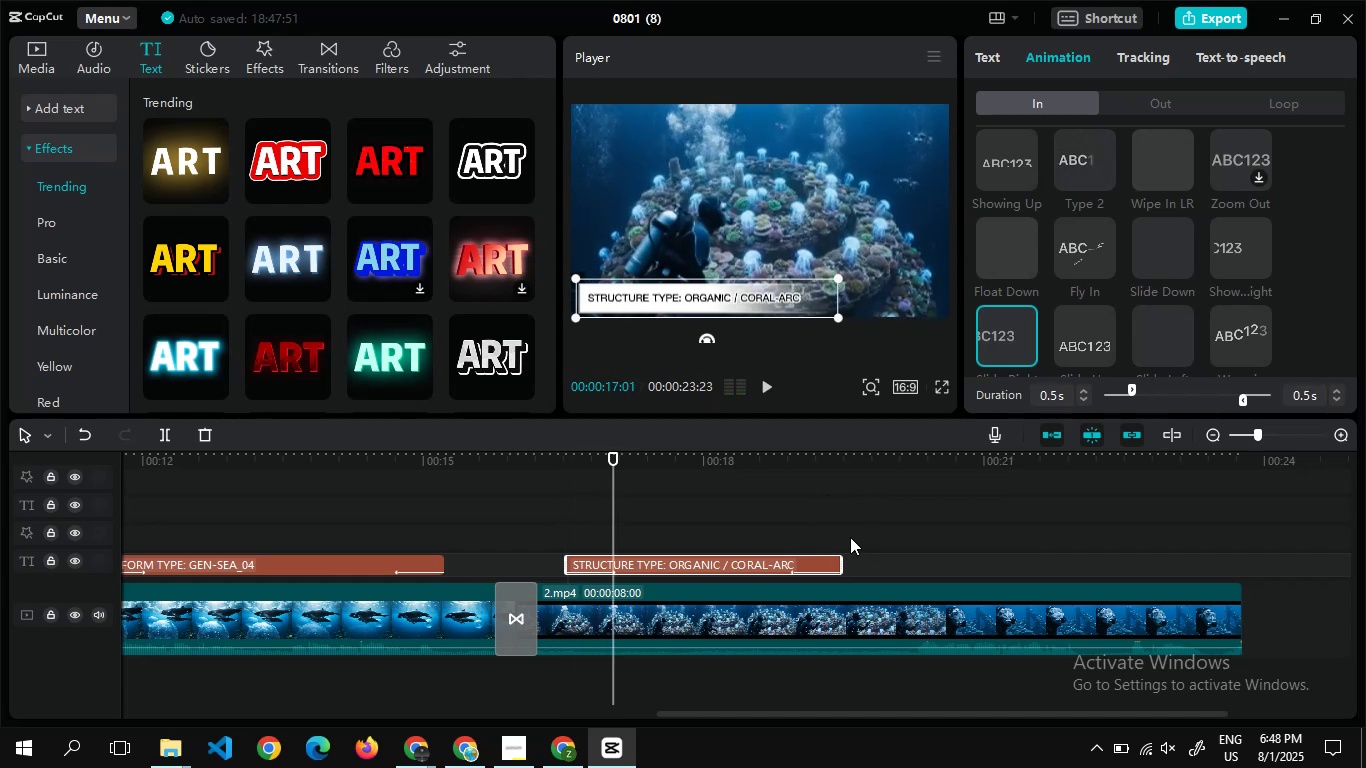 
double_click([845, 537])
 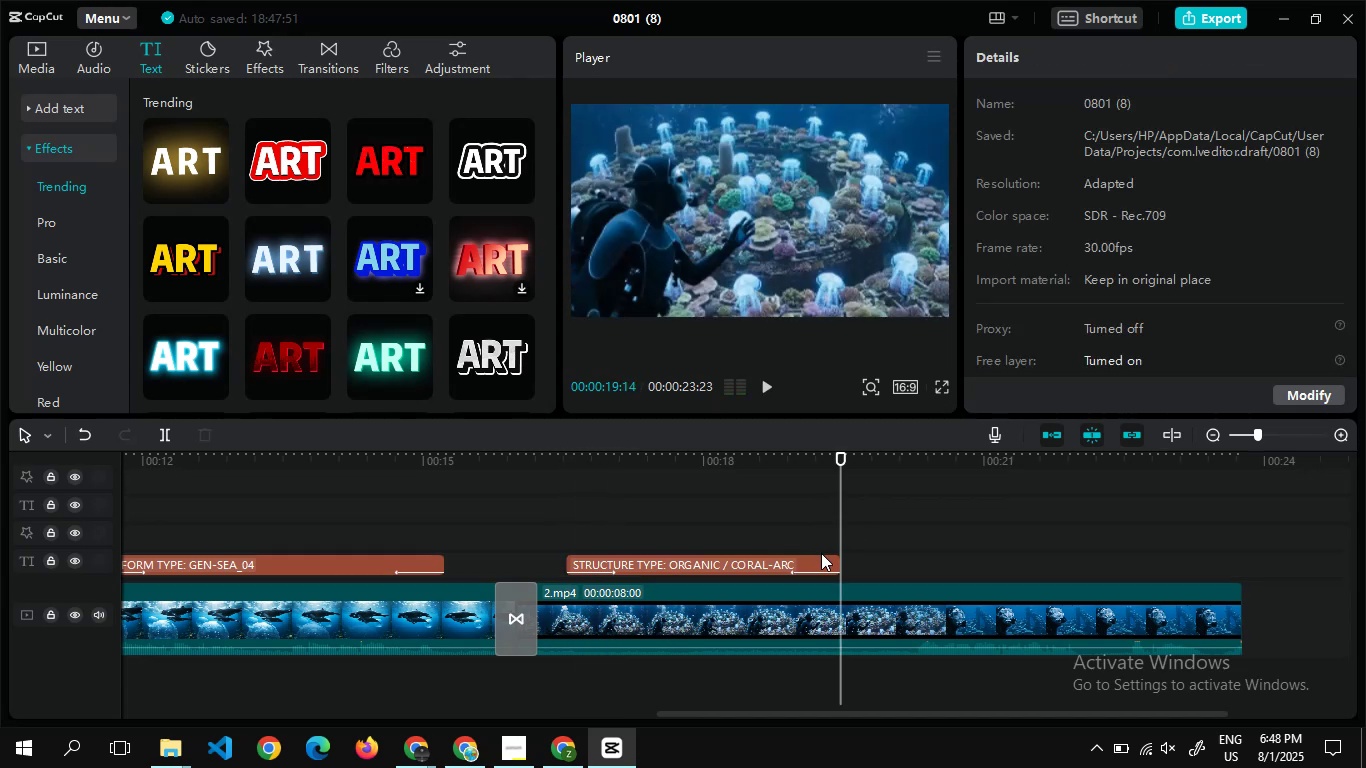 
left_click([821, 555])
 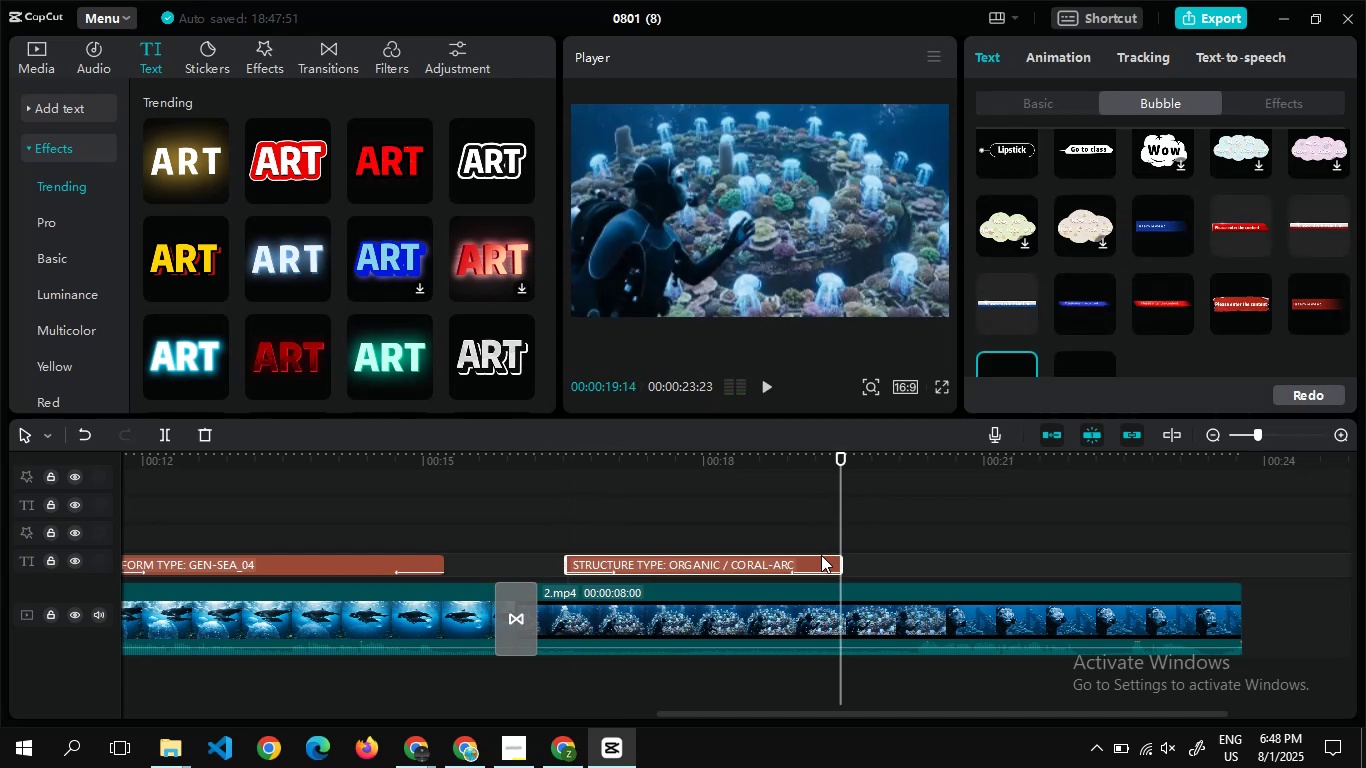 
key(Control+C)
 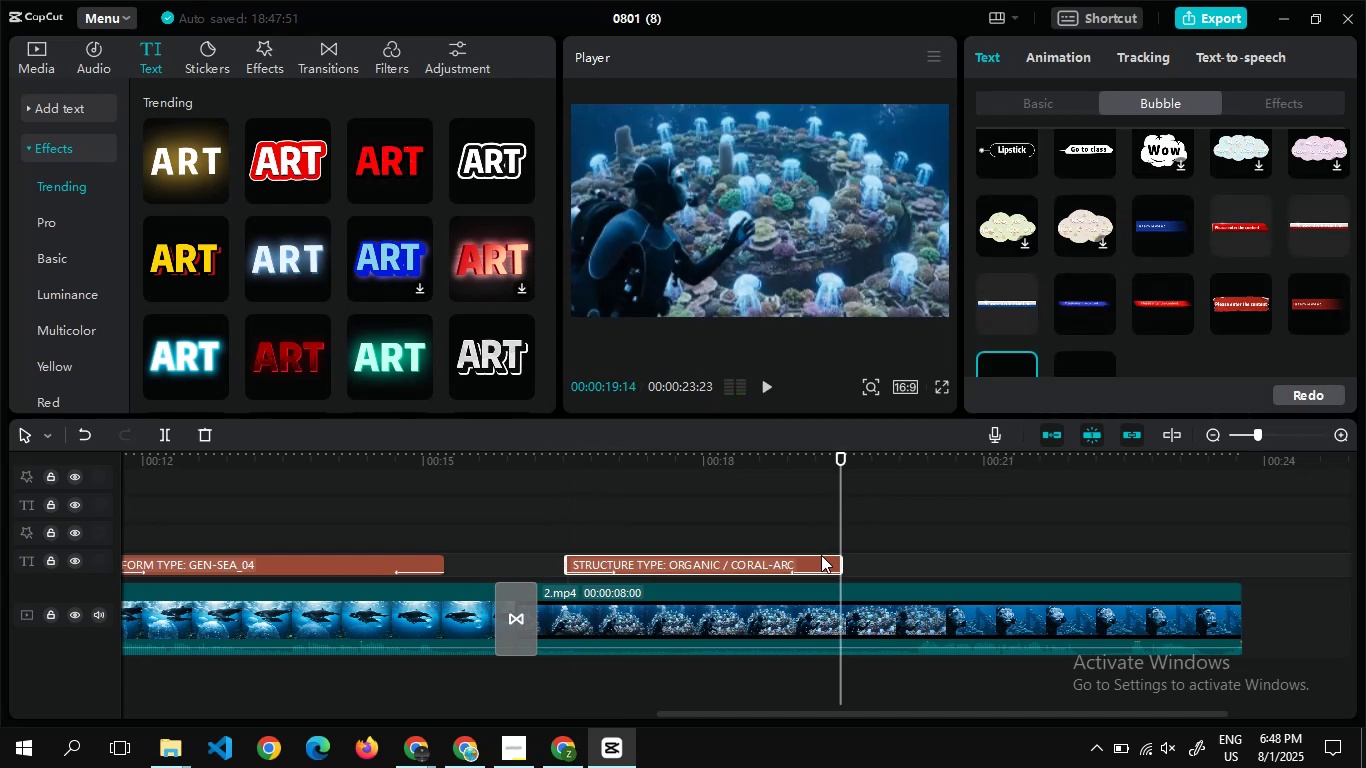 
key(Control+V)
 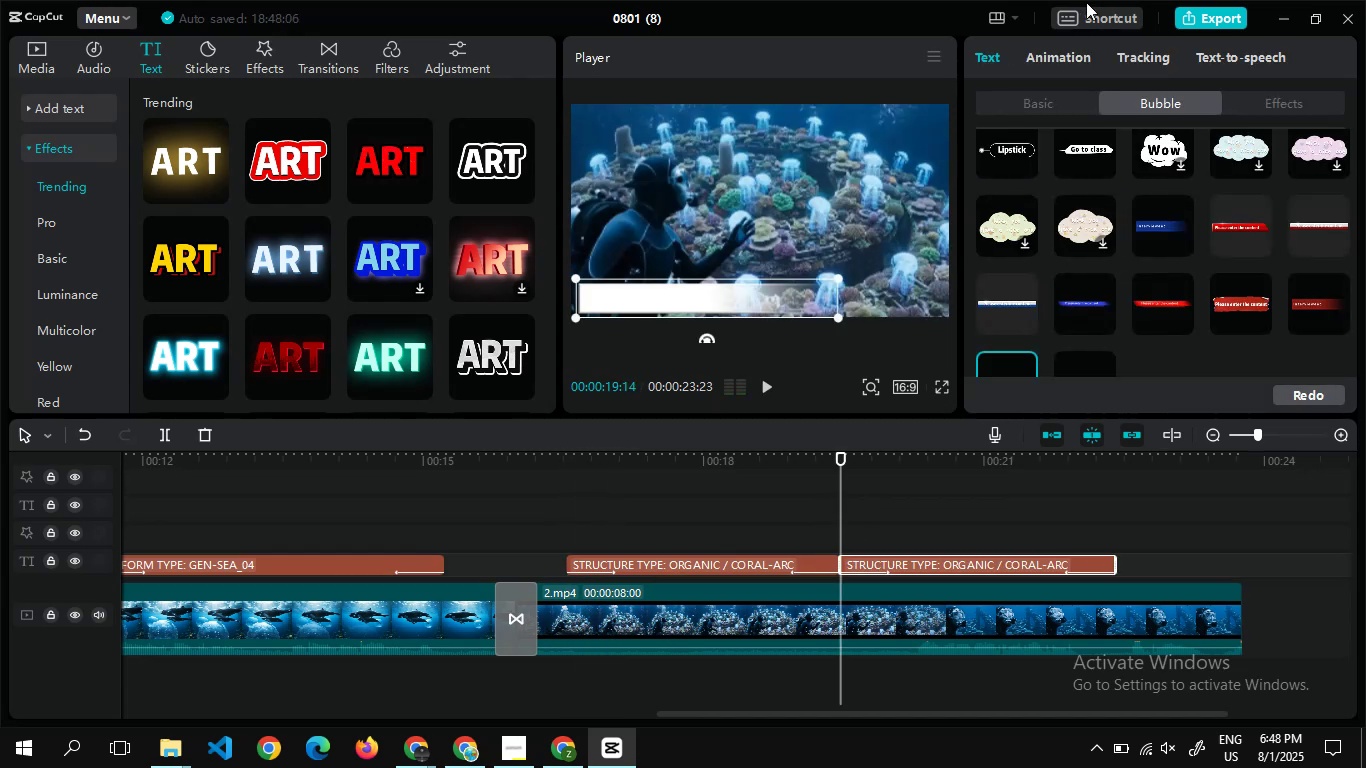 
key(Alt+Tab)
 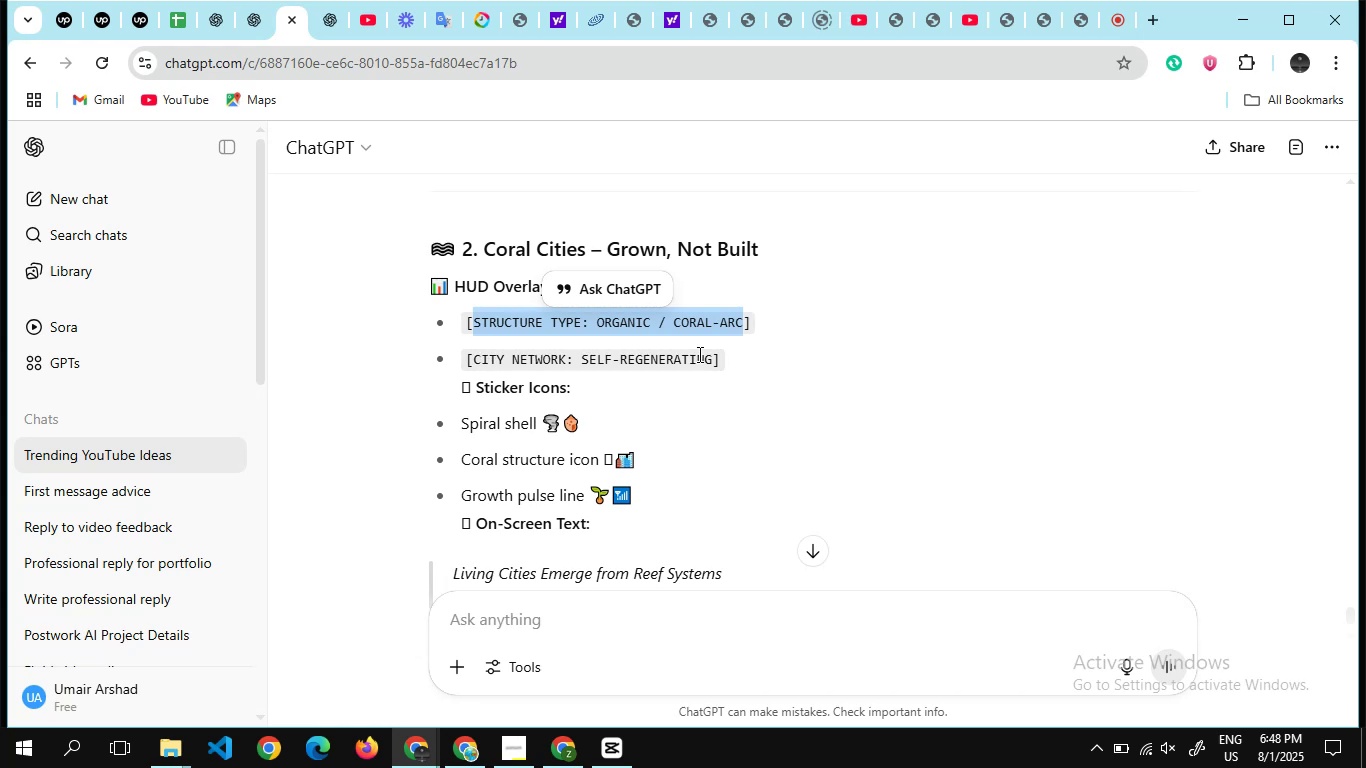 
wait(5.69)
 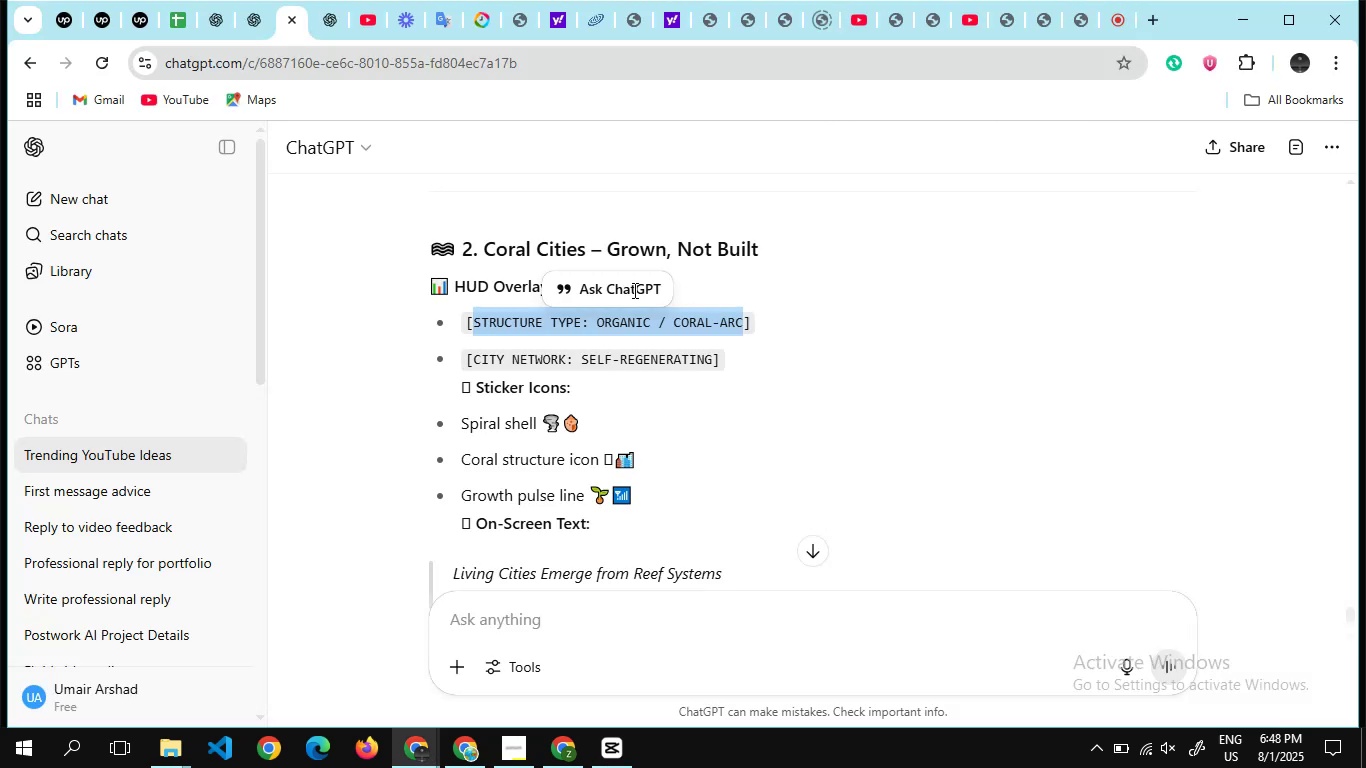 
key(Control+C)
 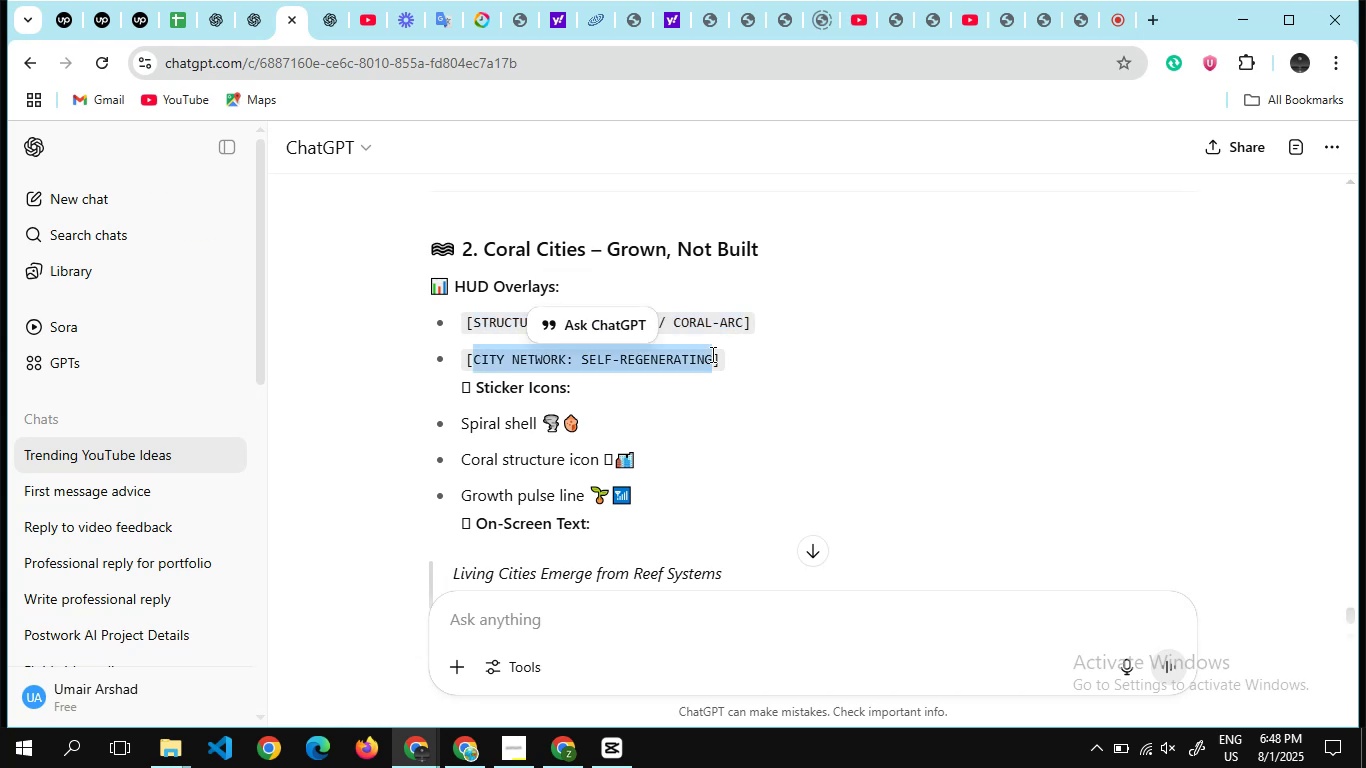 
key(Alt+AltLeft)
 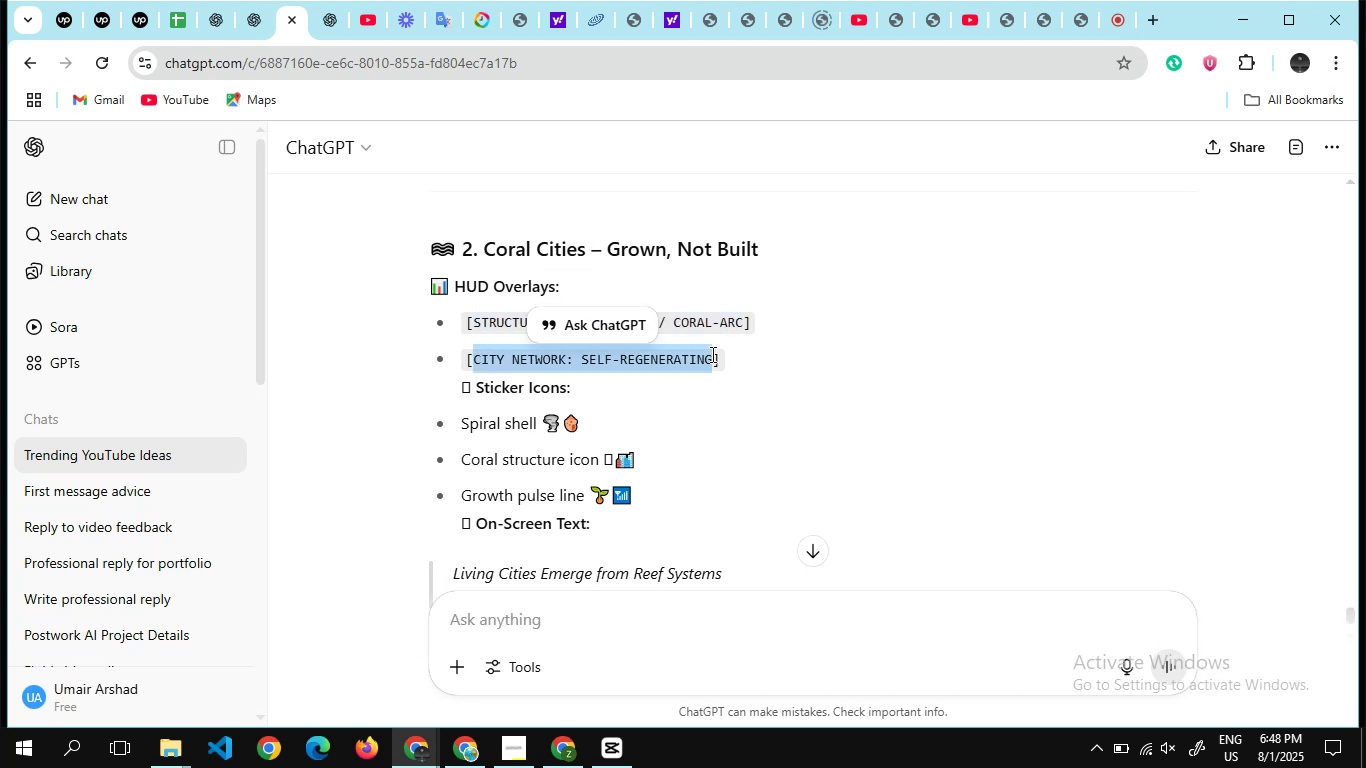 
key(Alt+Tab)
 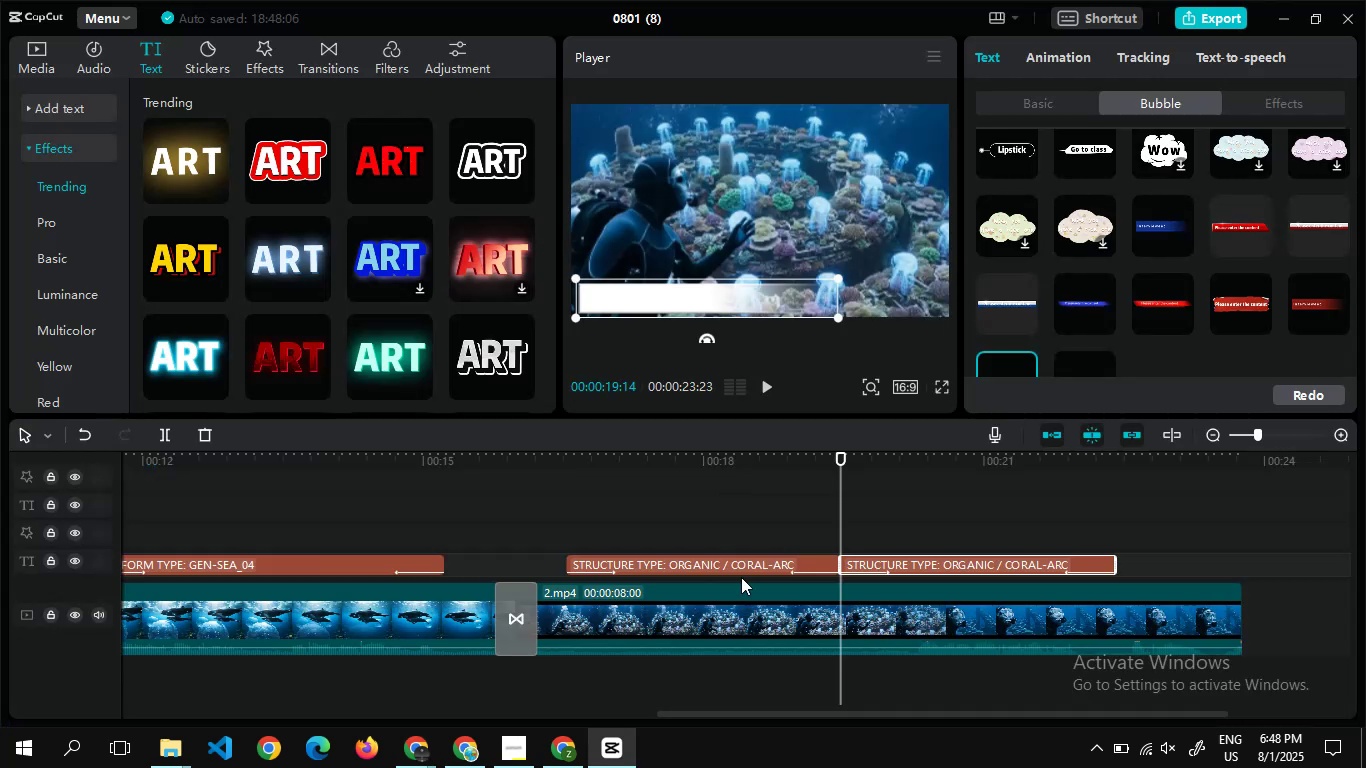 
wait(8.28)
 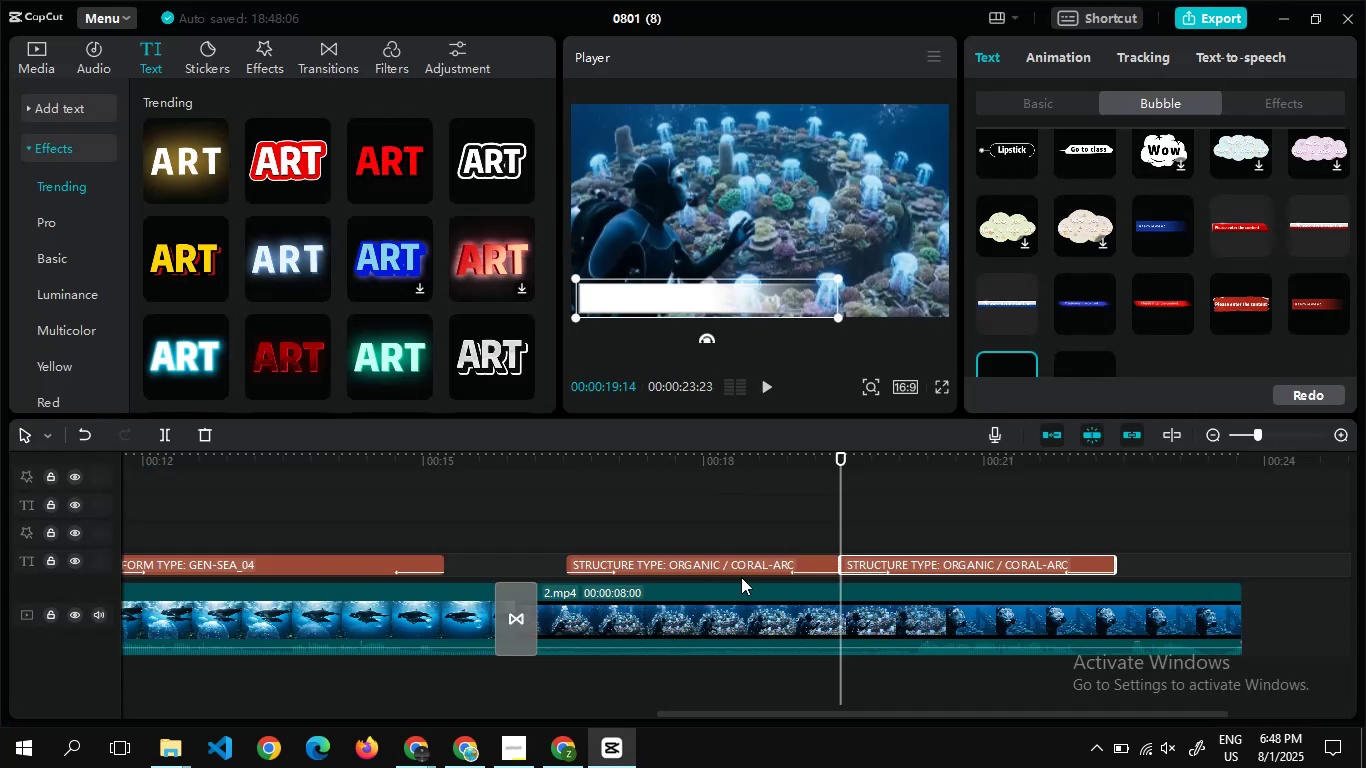 
left_click([1009, 108])
 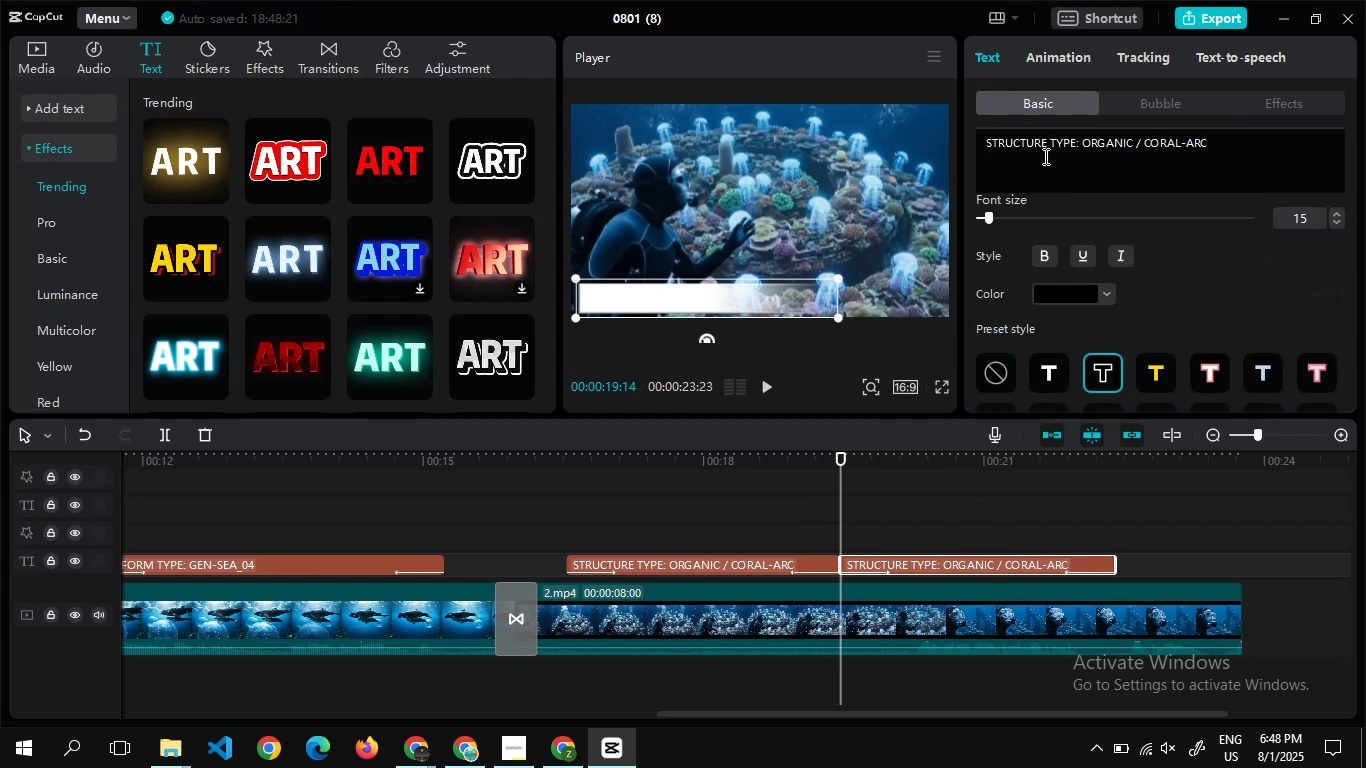 
left_click([1044, 157])
 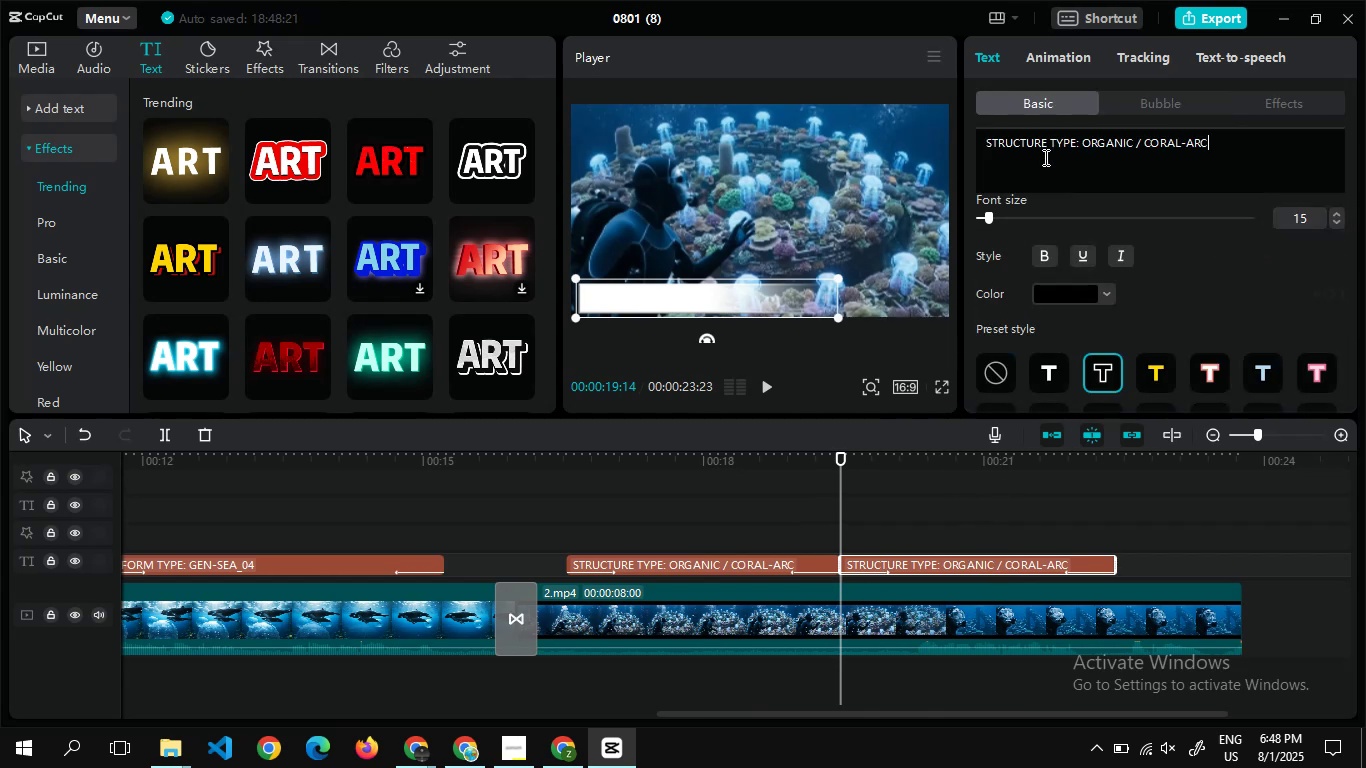 
key(Control+A)
 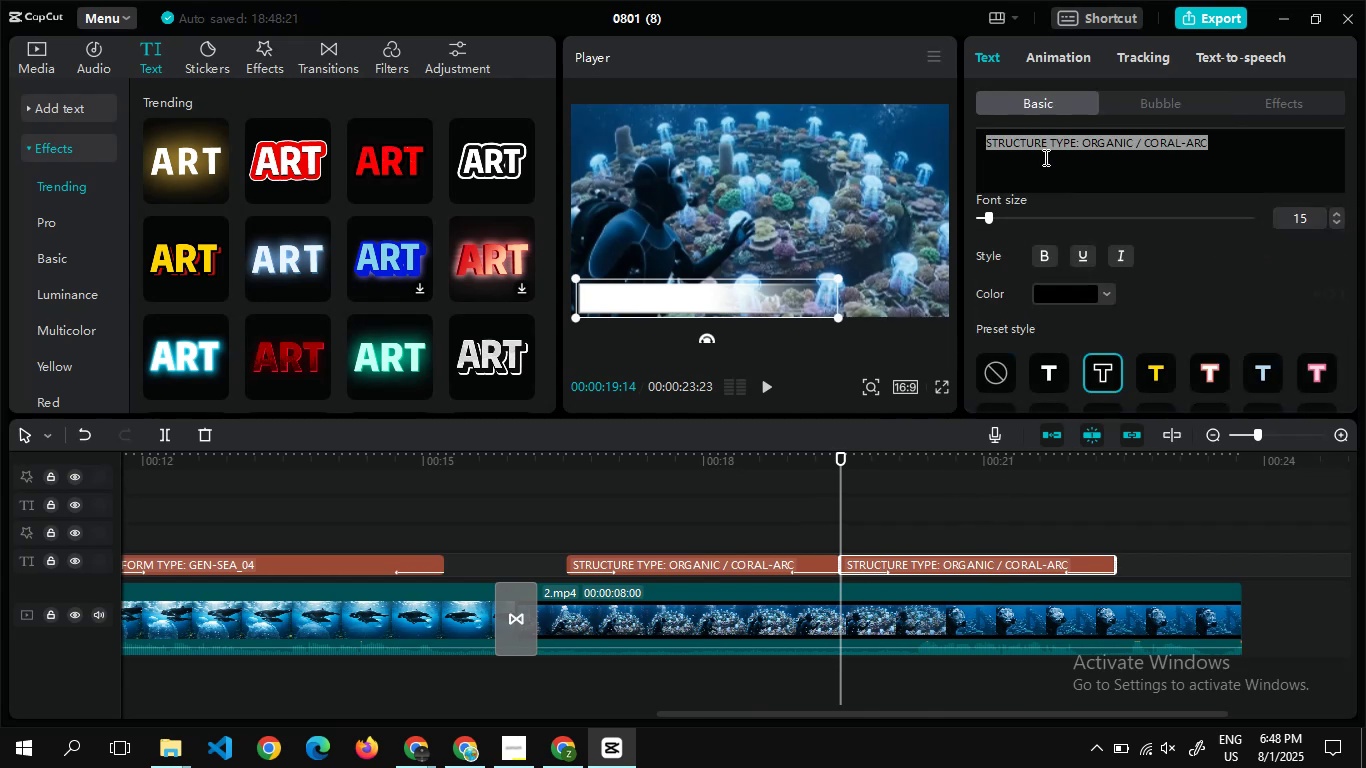 
key(Control+V)
 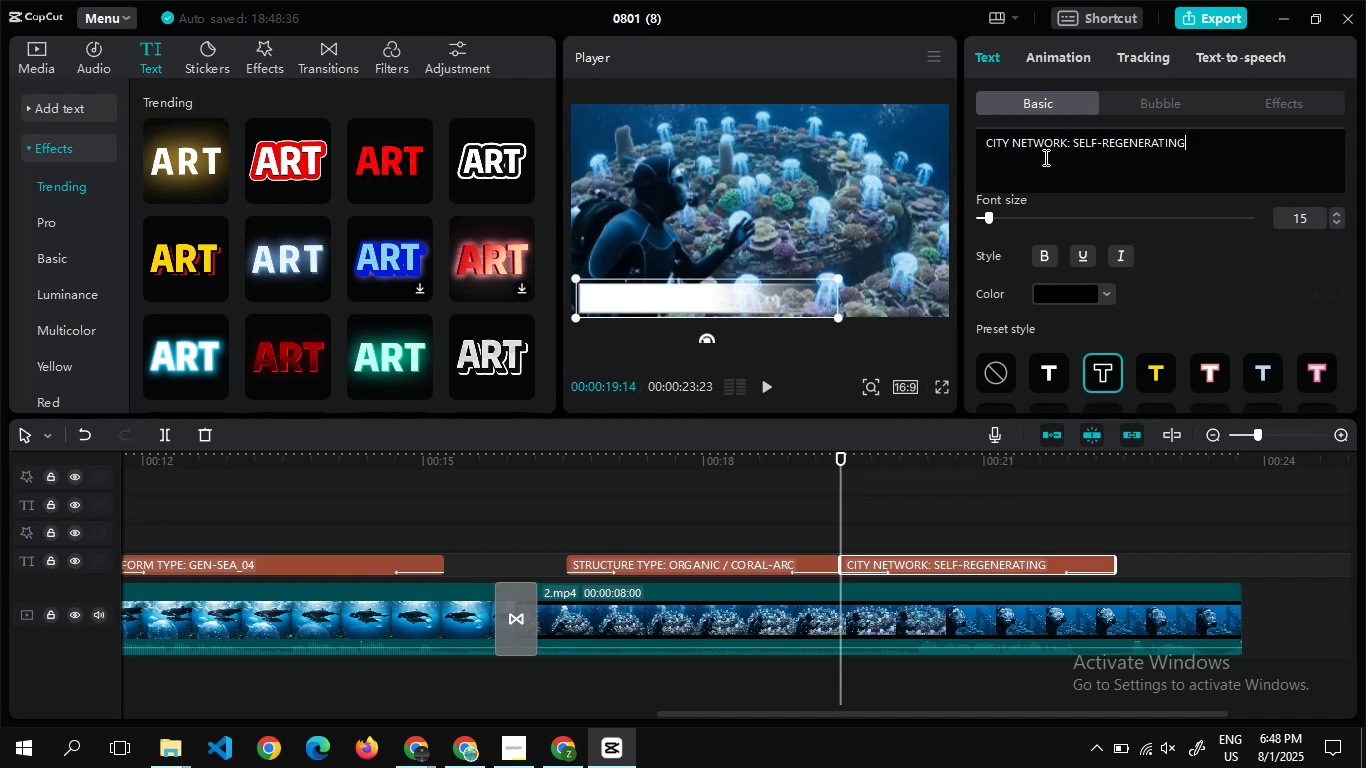 
wait(16.39)
 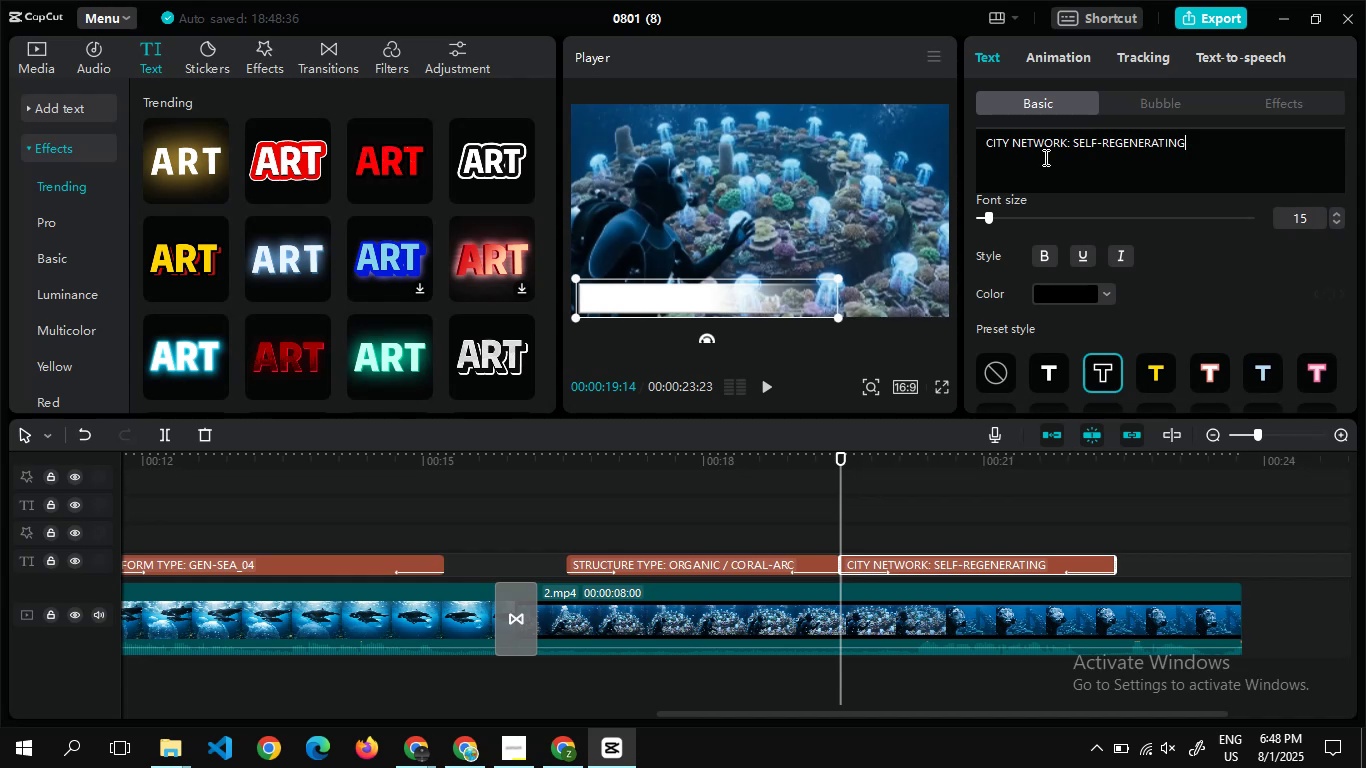 
double_click([629, 505])
 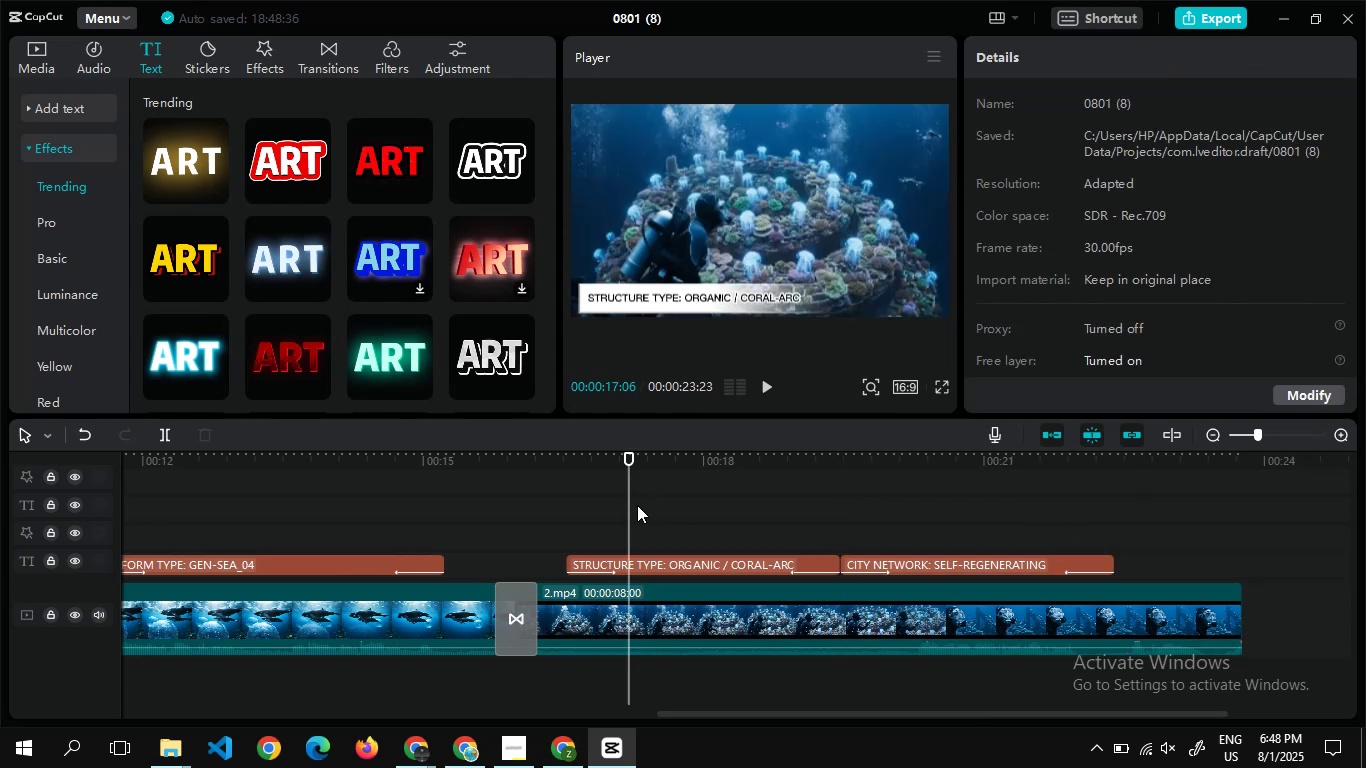 
double_click([637, 505])
 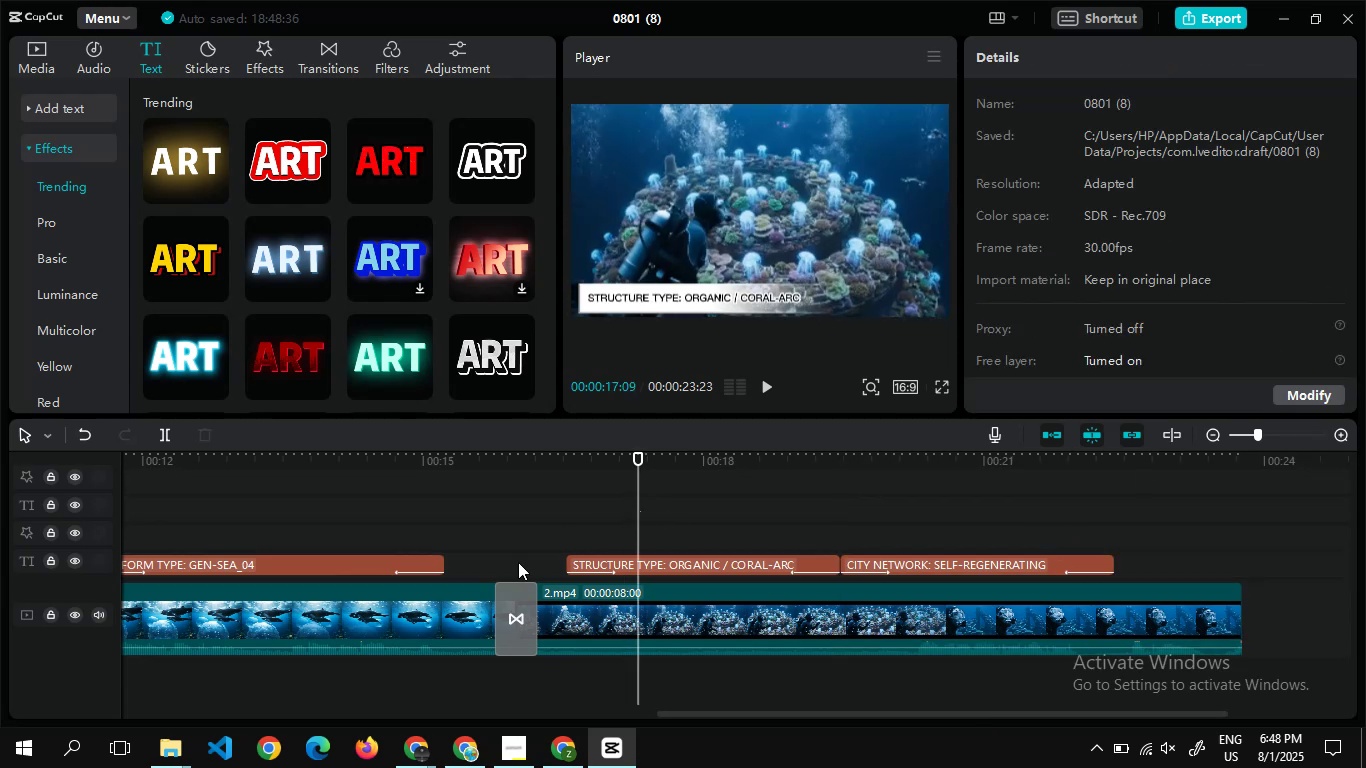 
key(Alt+Tab)
 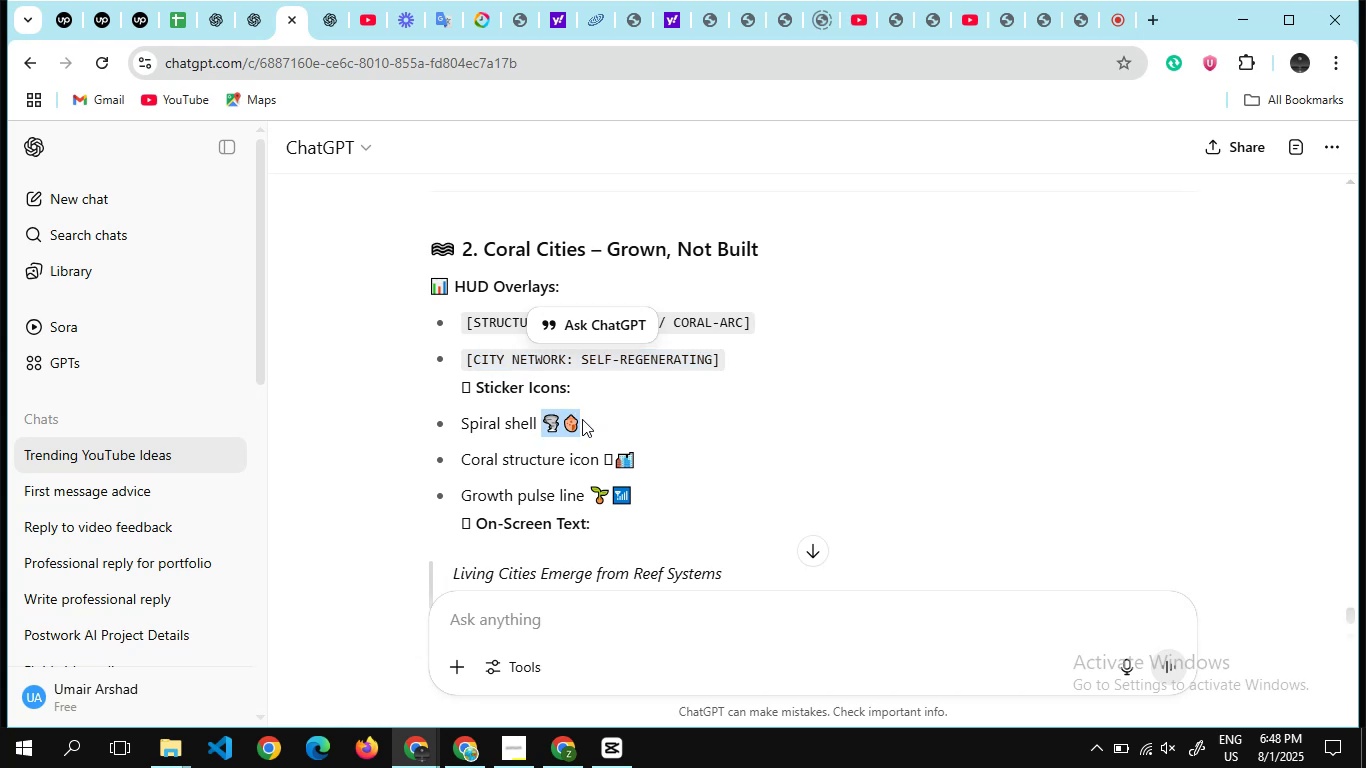 
wait(8.74)
 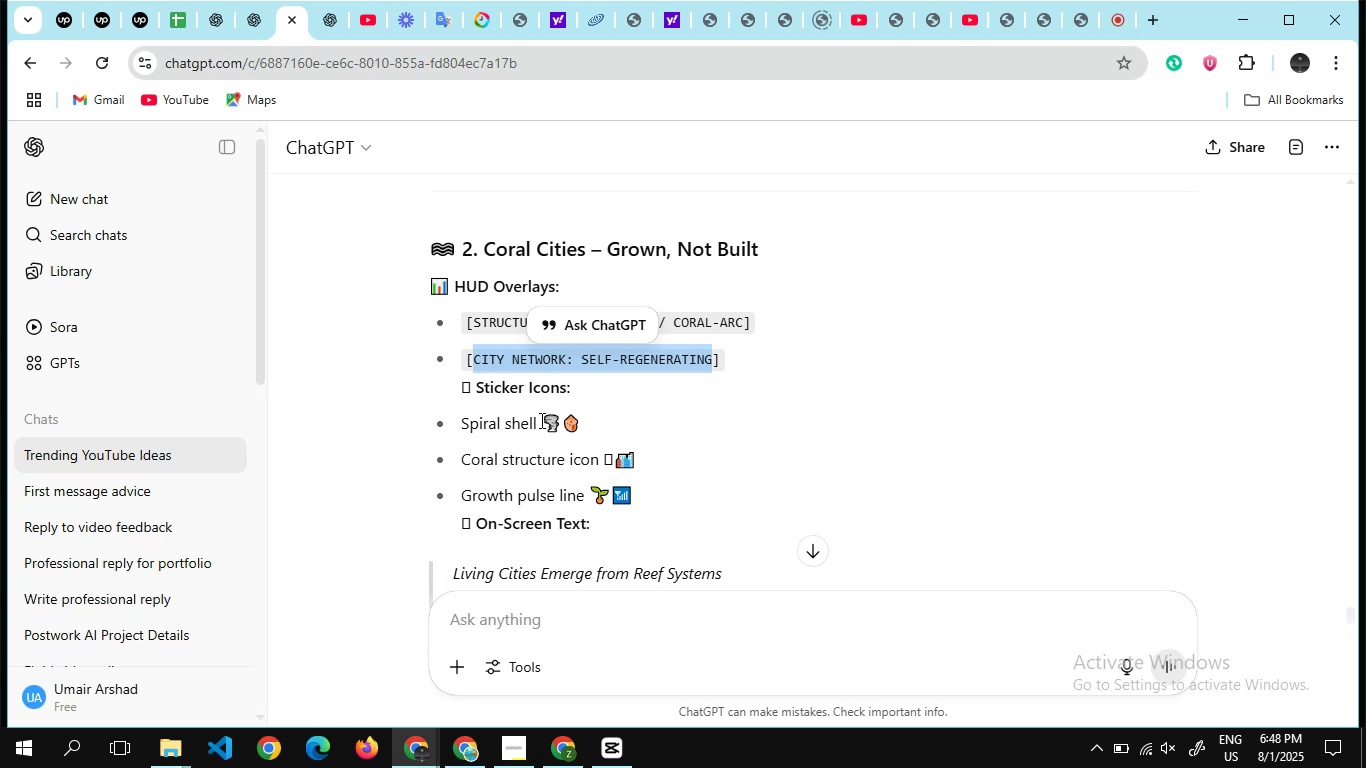 
key(Control+C)
 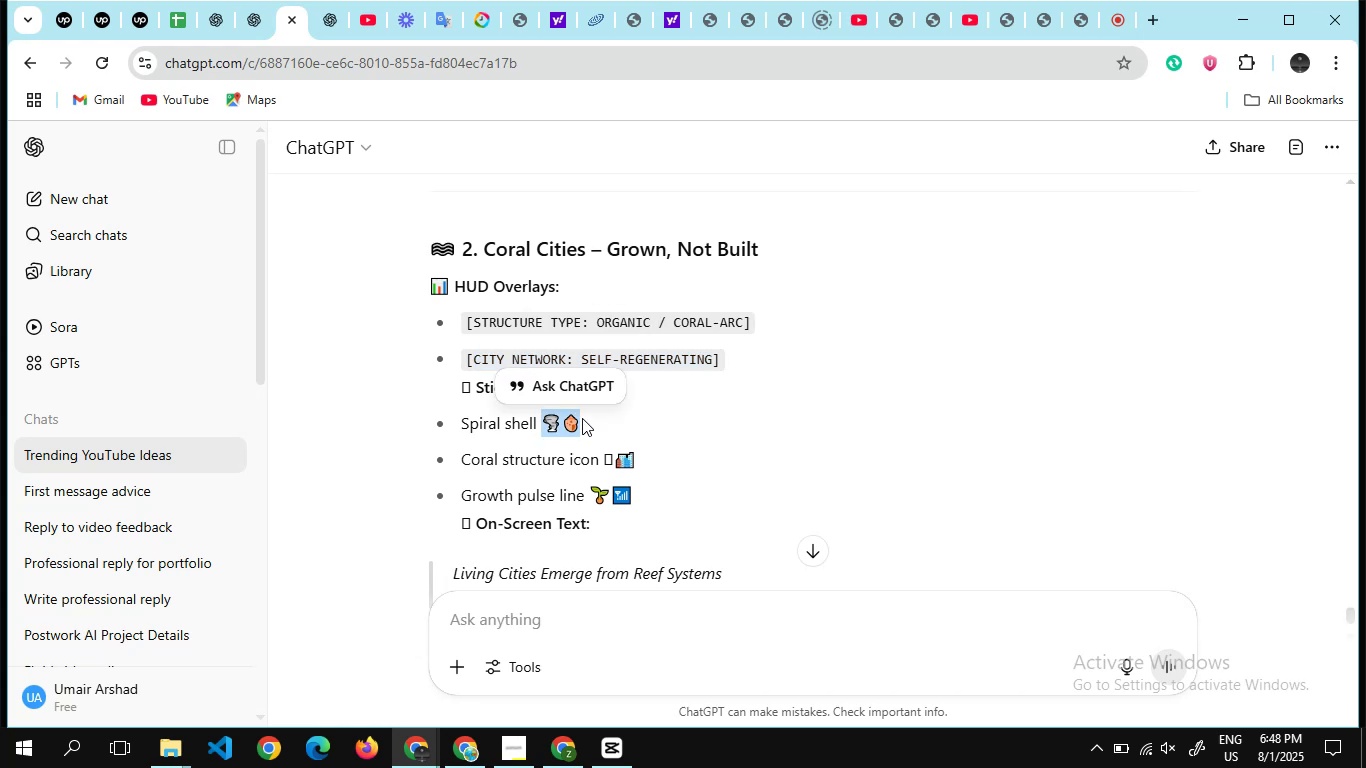 
key(Alt+AltLeft)
 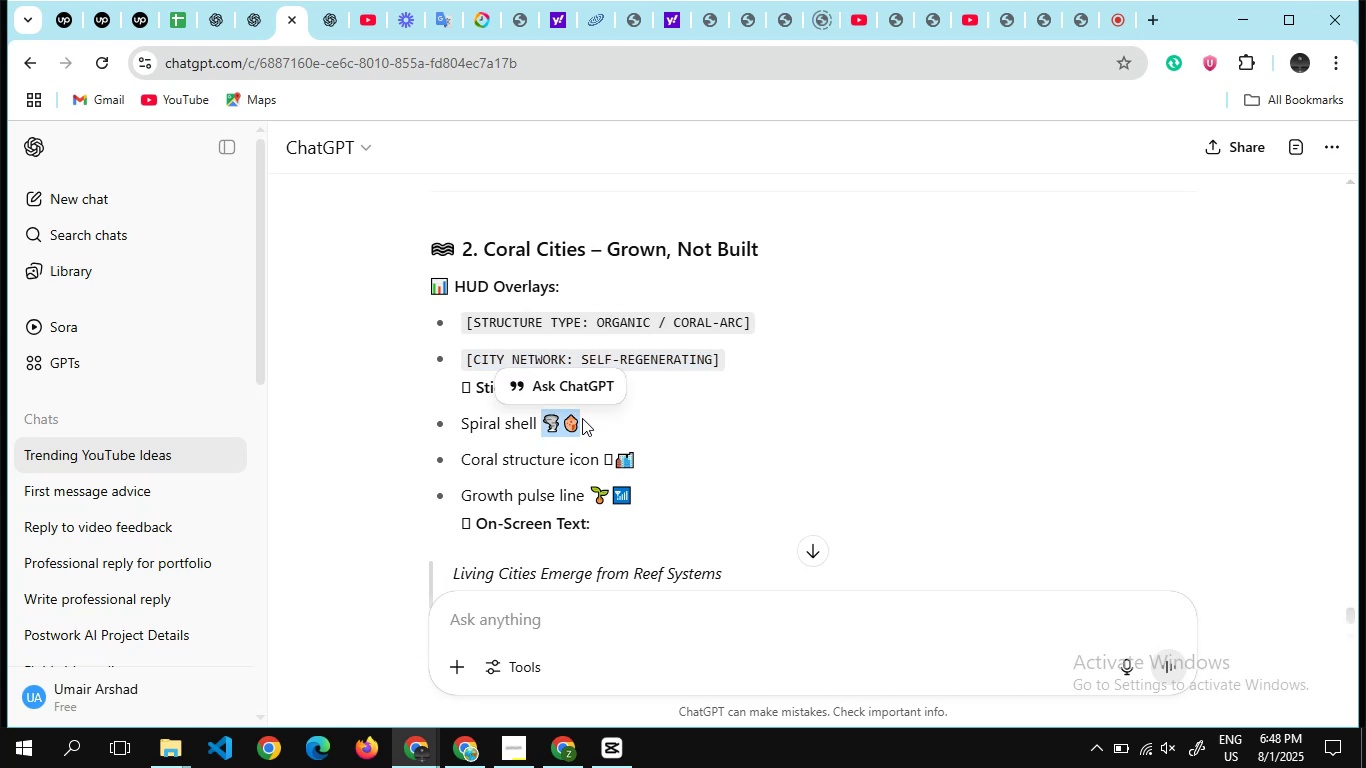 
key(Alt+Tab)
 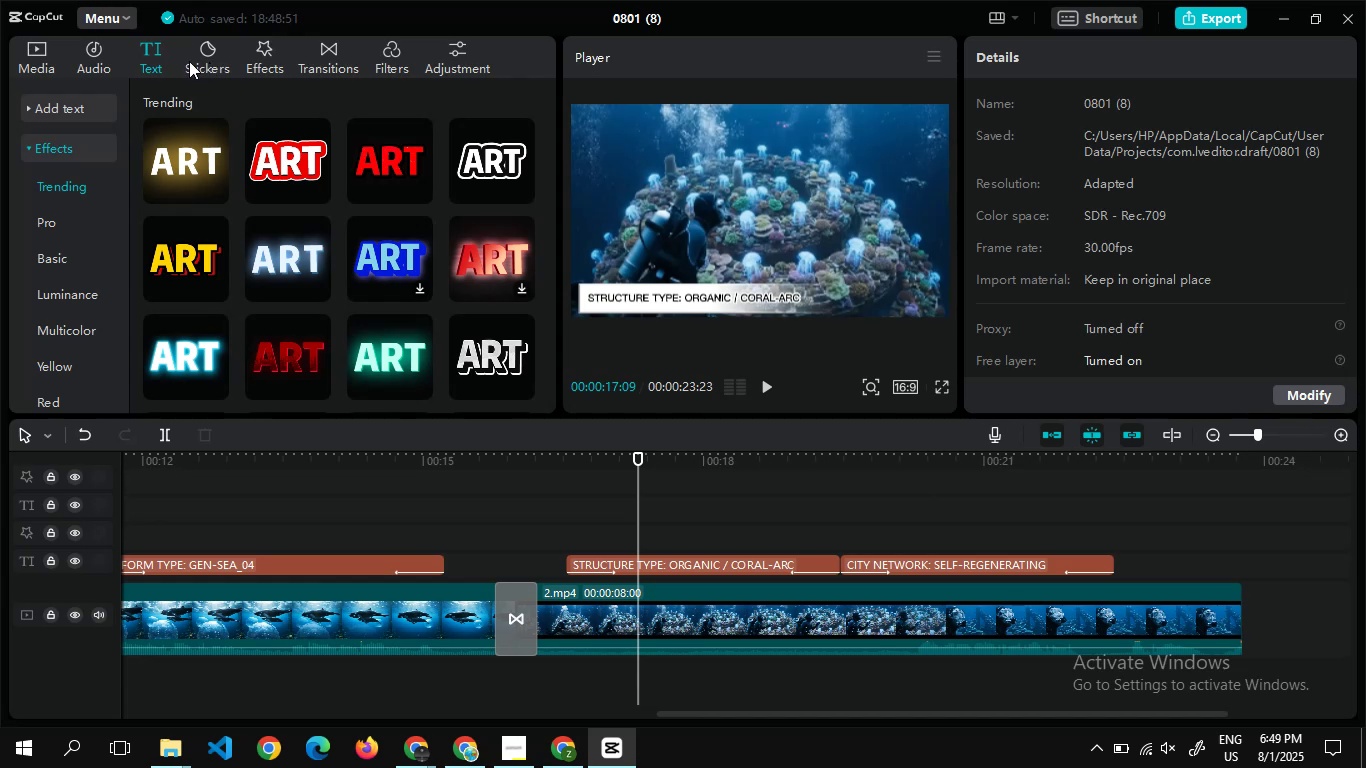 
wait(12.75)
 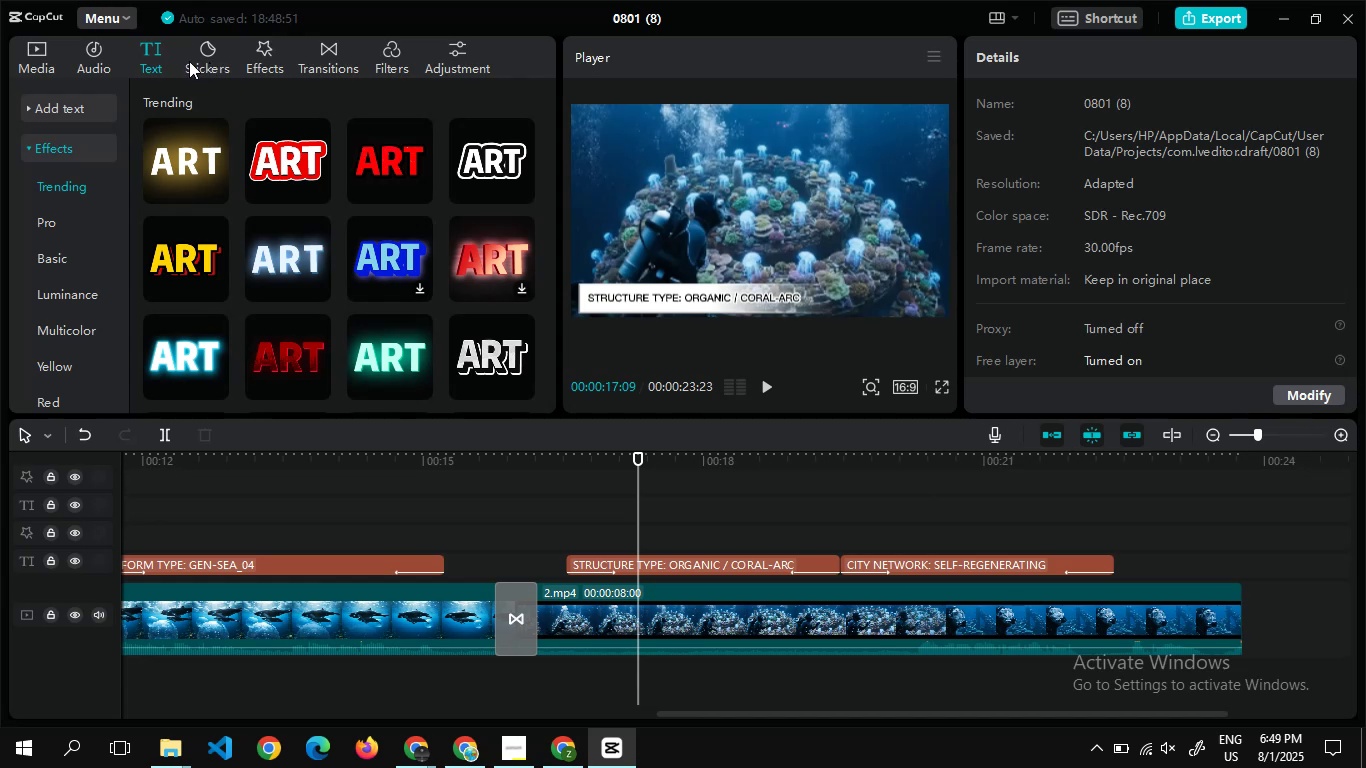 
left_click([212, 187])
 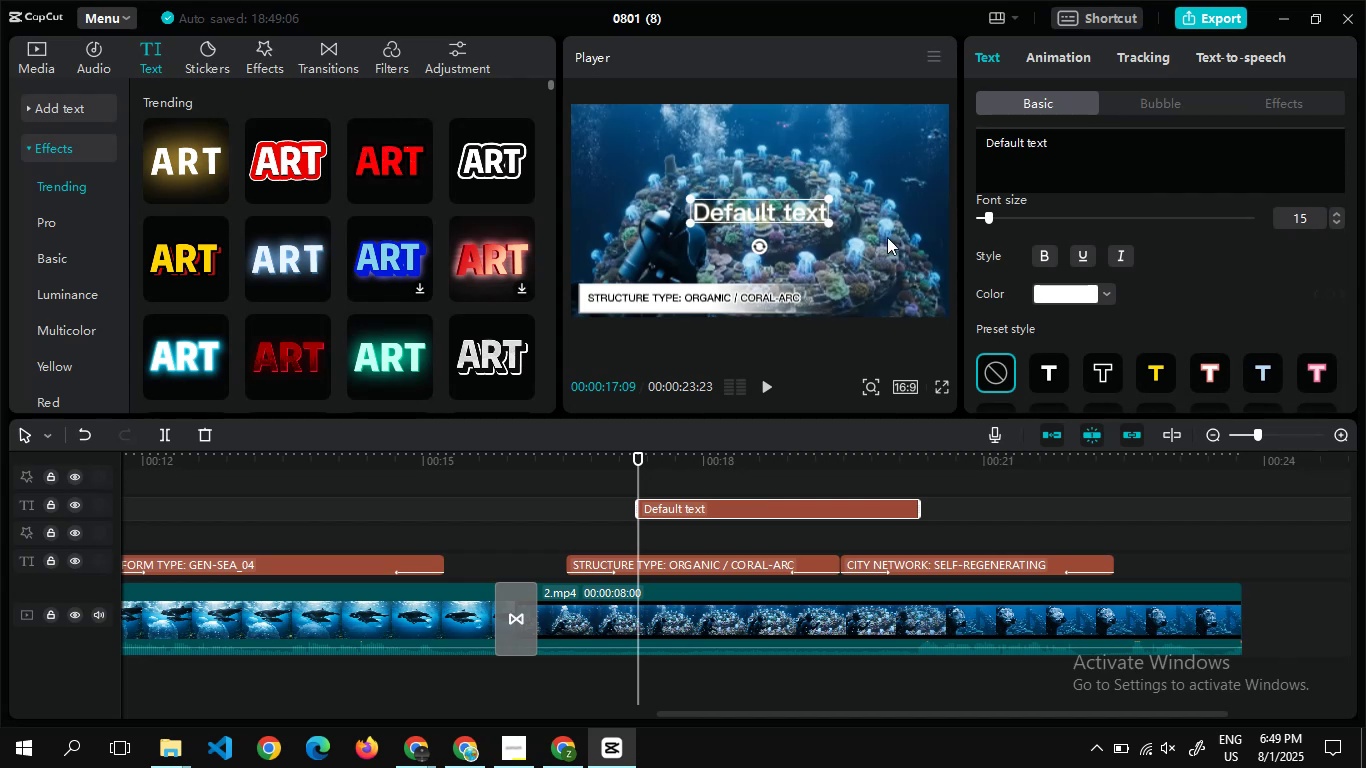 
key(Control+ControlLeft)
 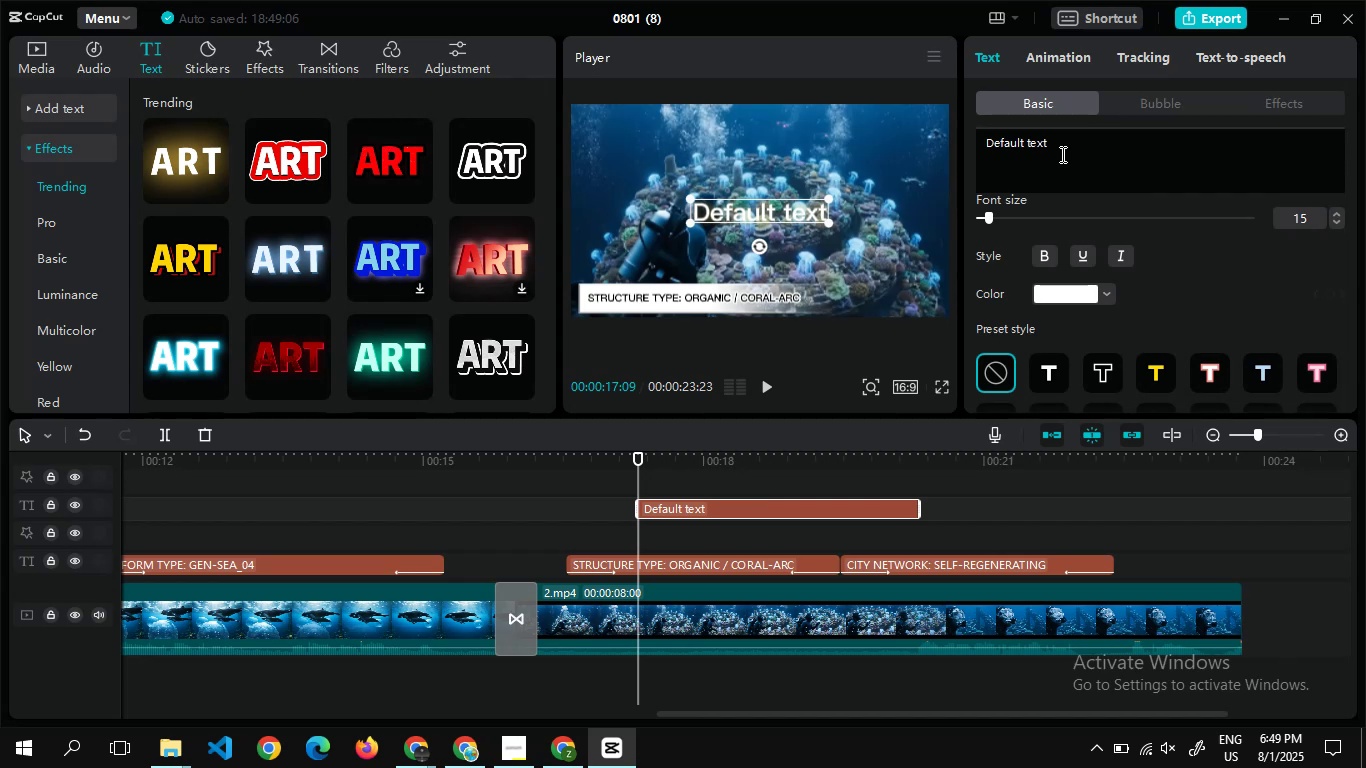 
left_click([1061, 154])
 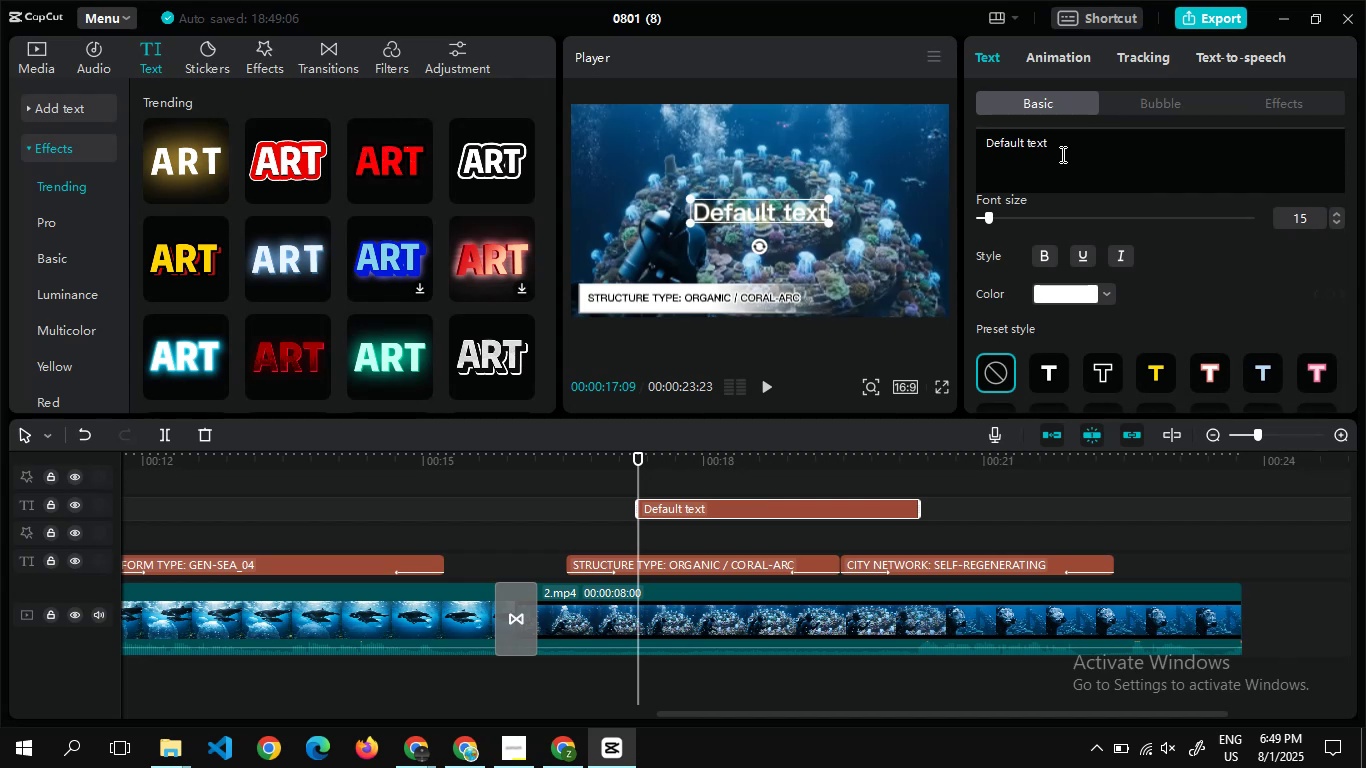 
key(Control+A)
 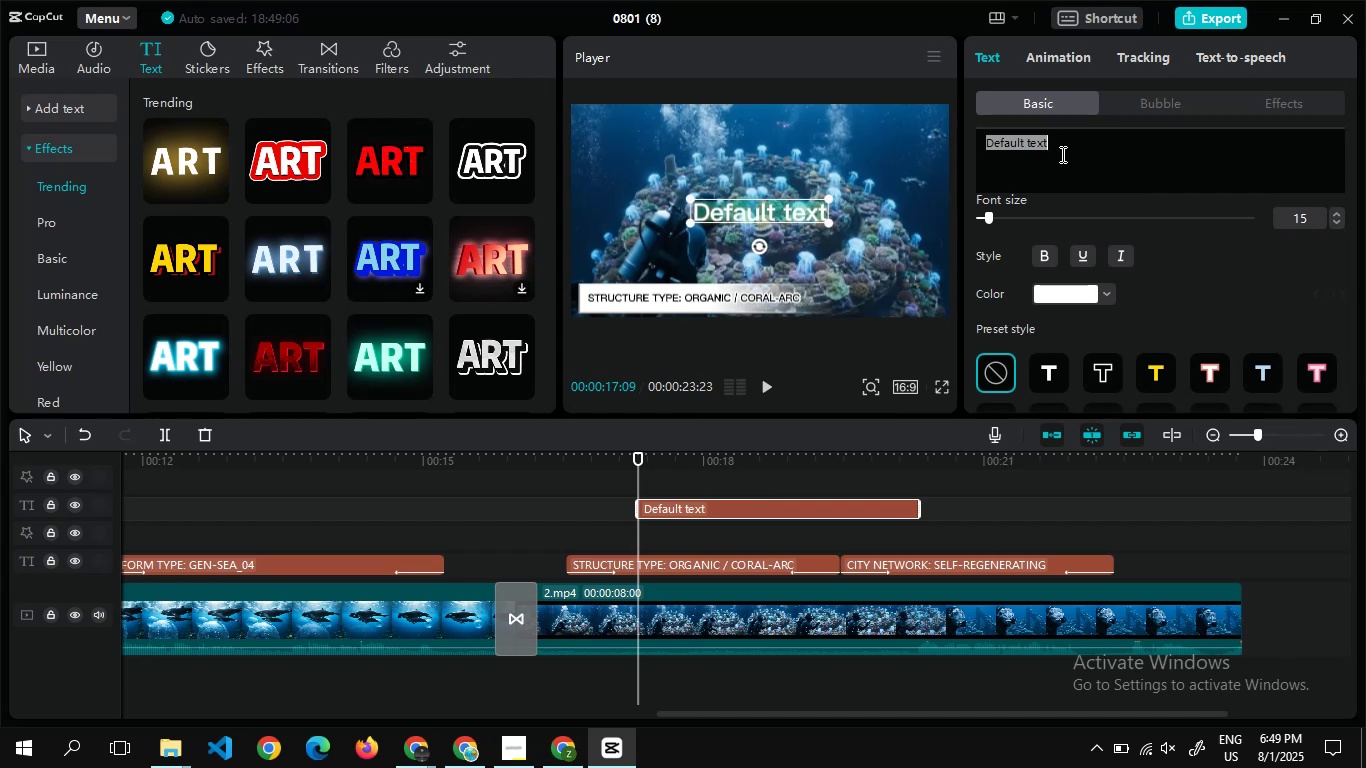 
key(Control+V)
 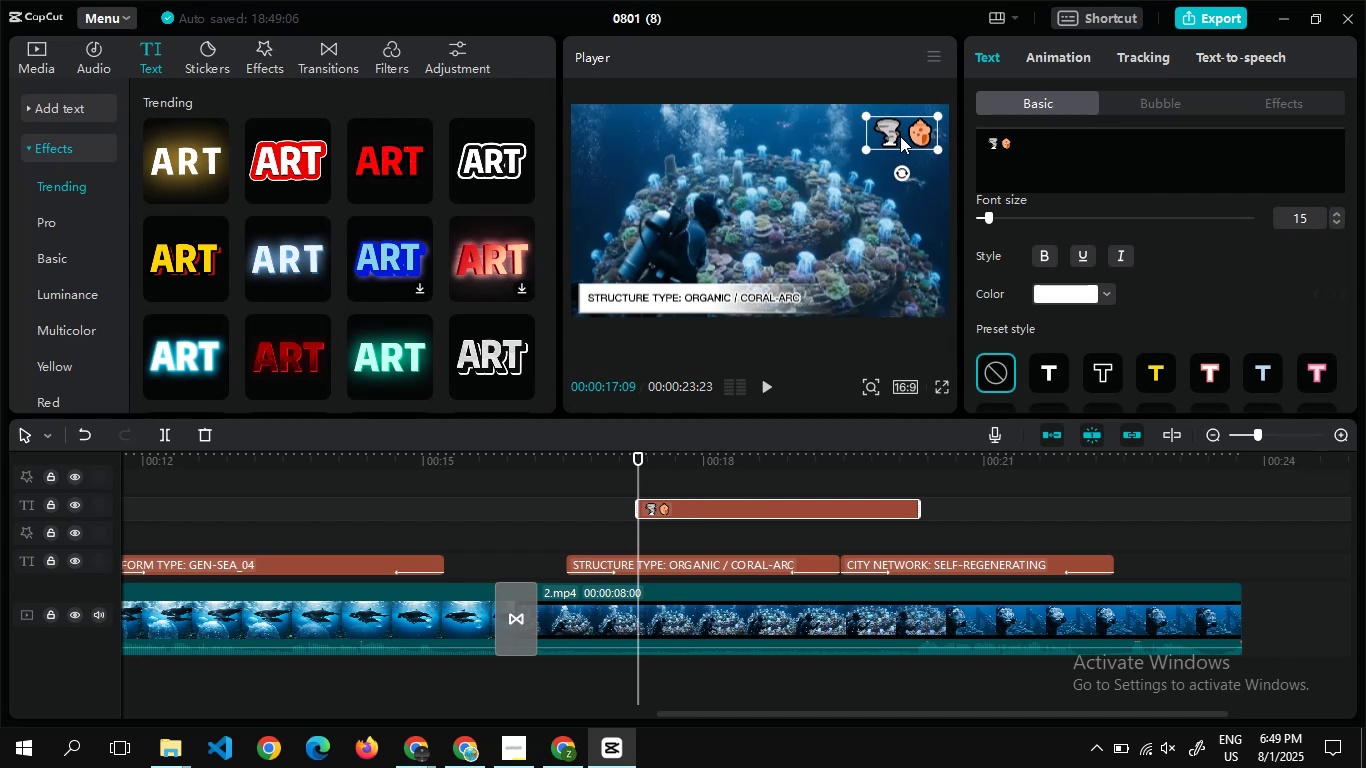 
left_click([1057, 41])
 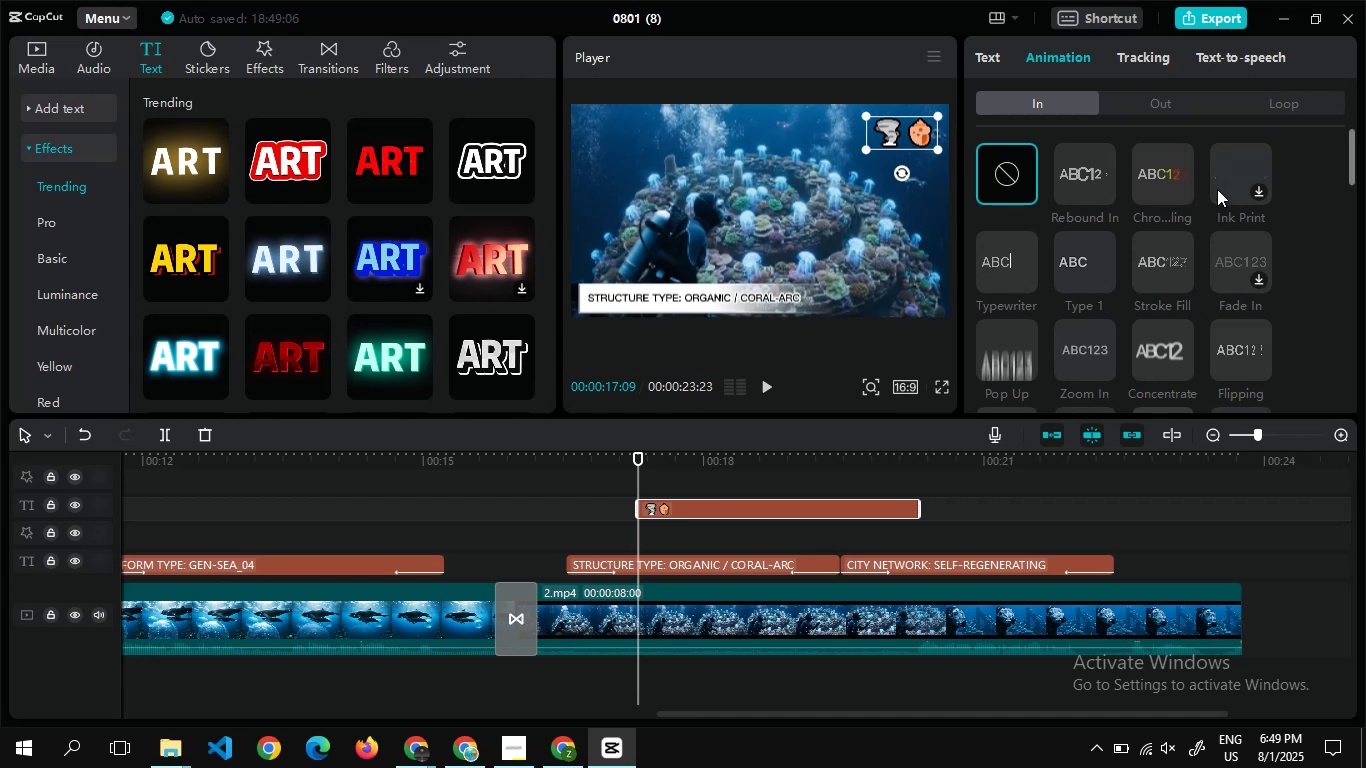 
wait(5.69)
 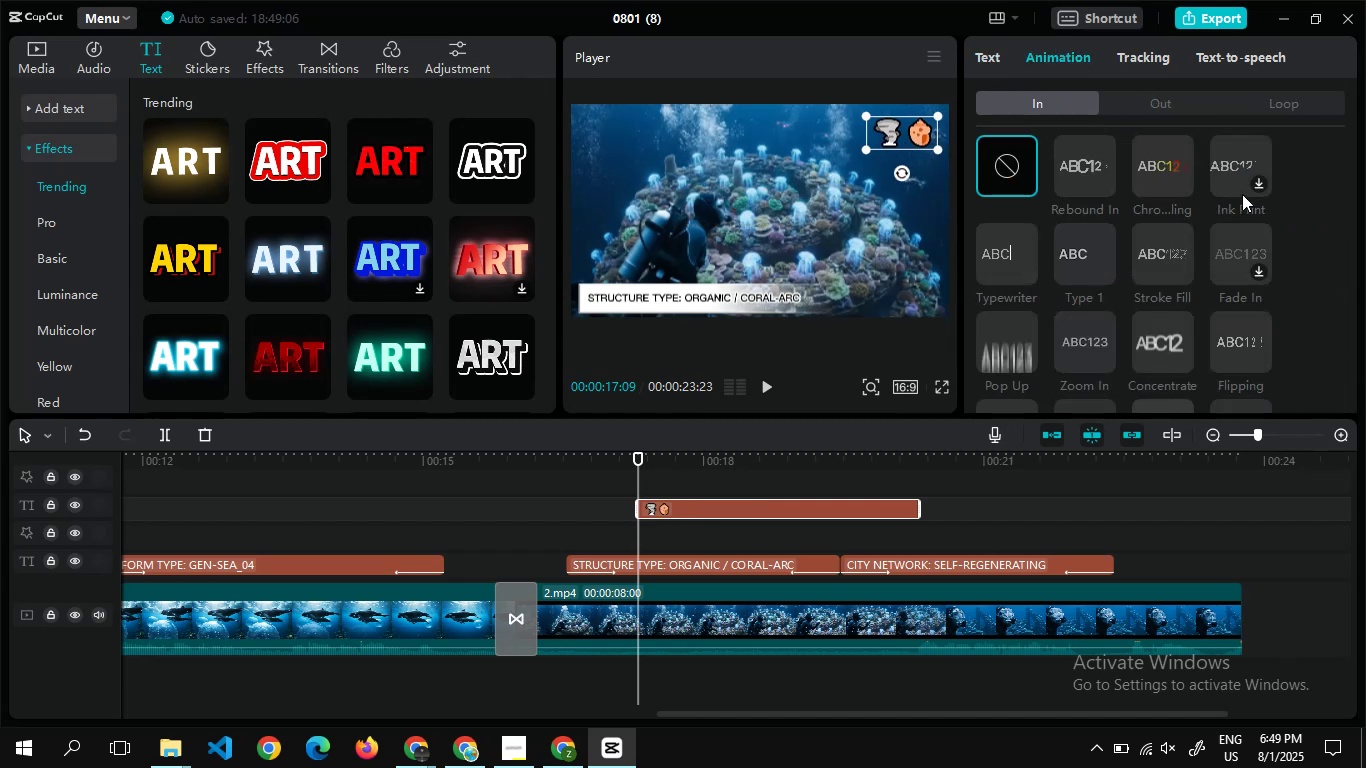 
left_click([1260, 106])
 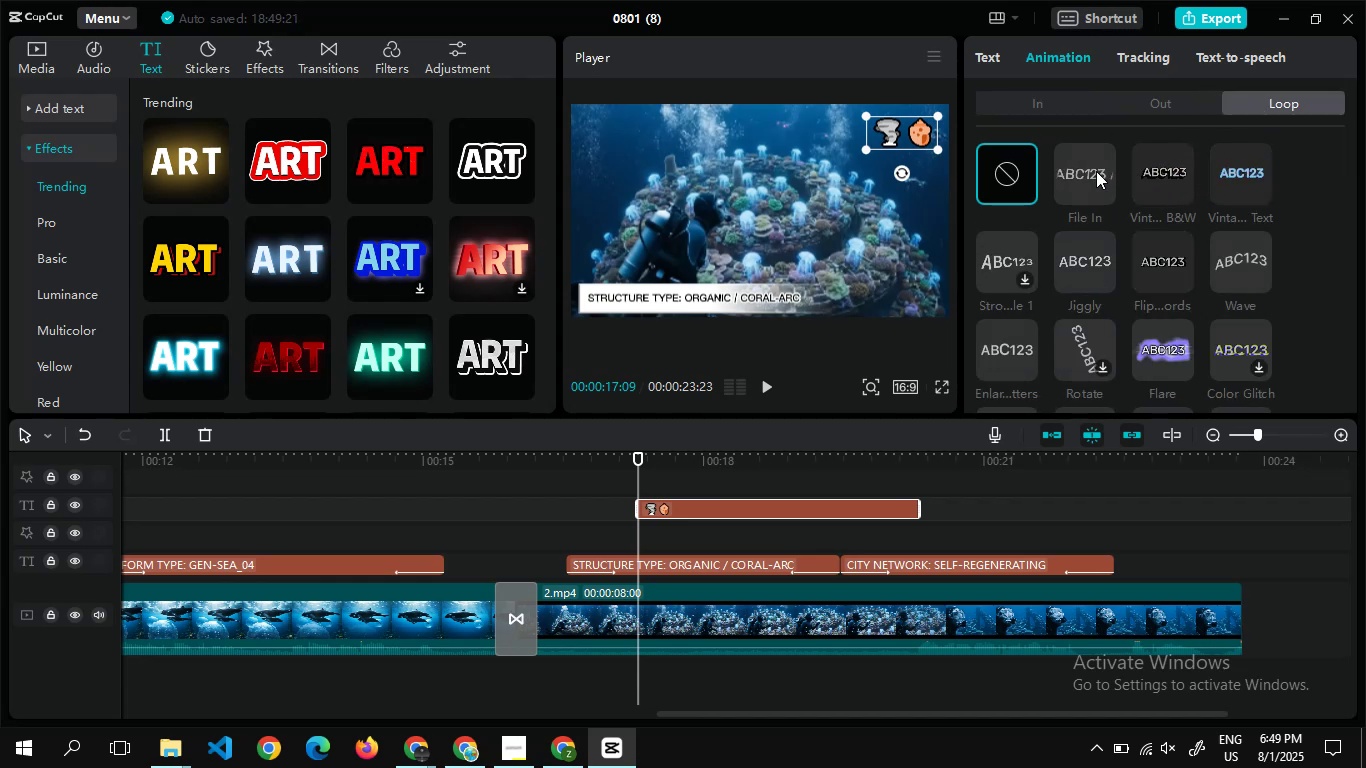 
left_click([1081, 262])
 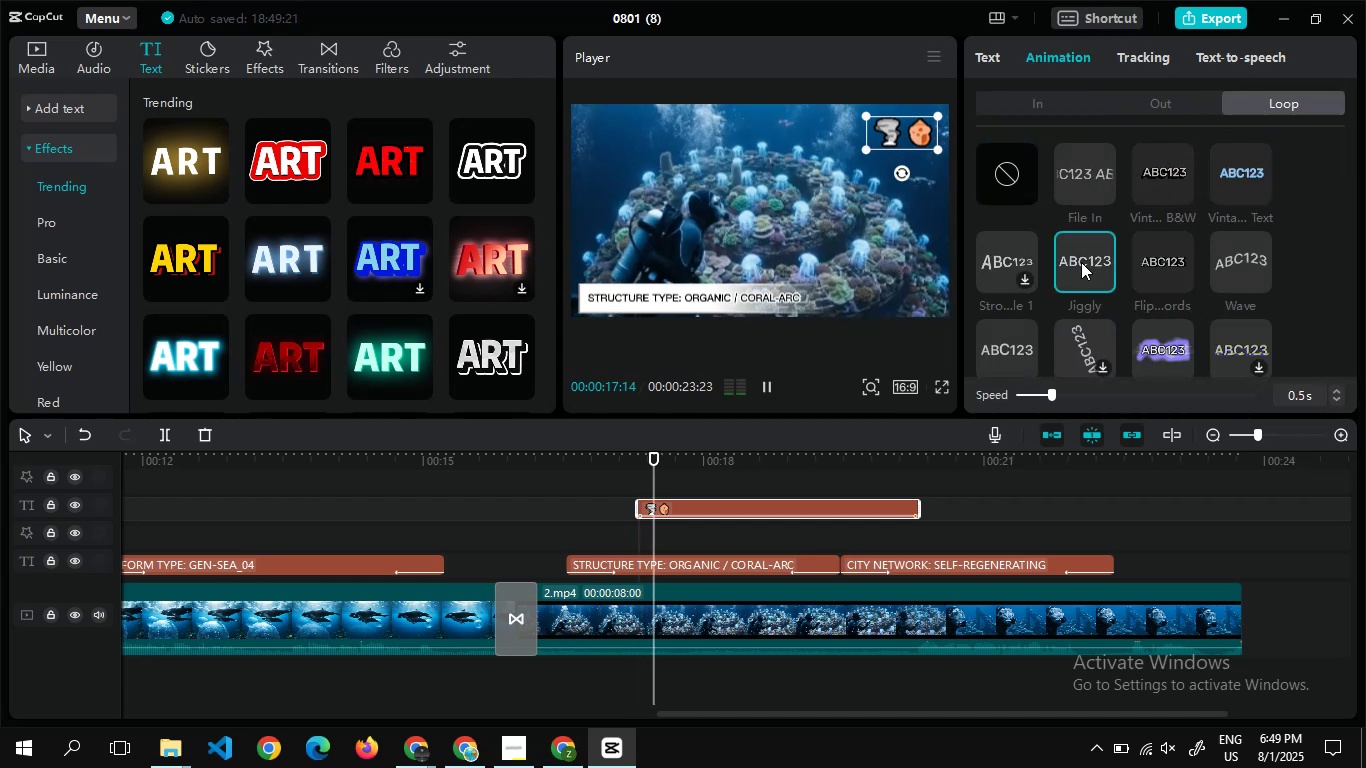 
key(Alt+Tab)
 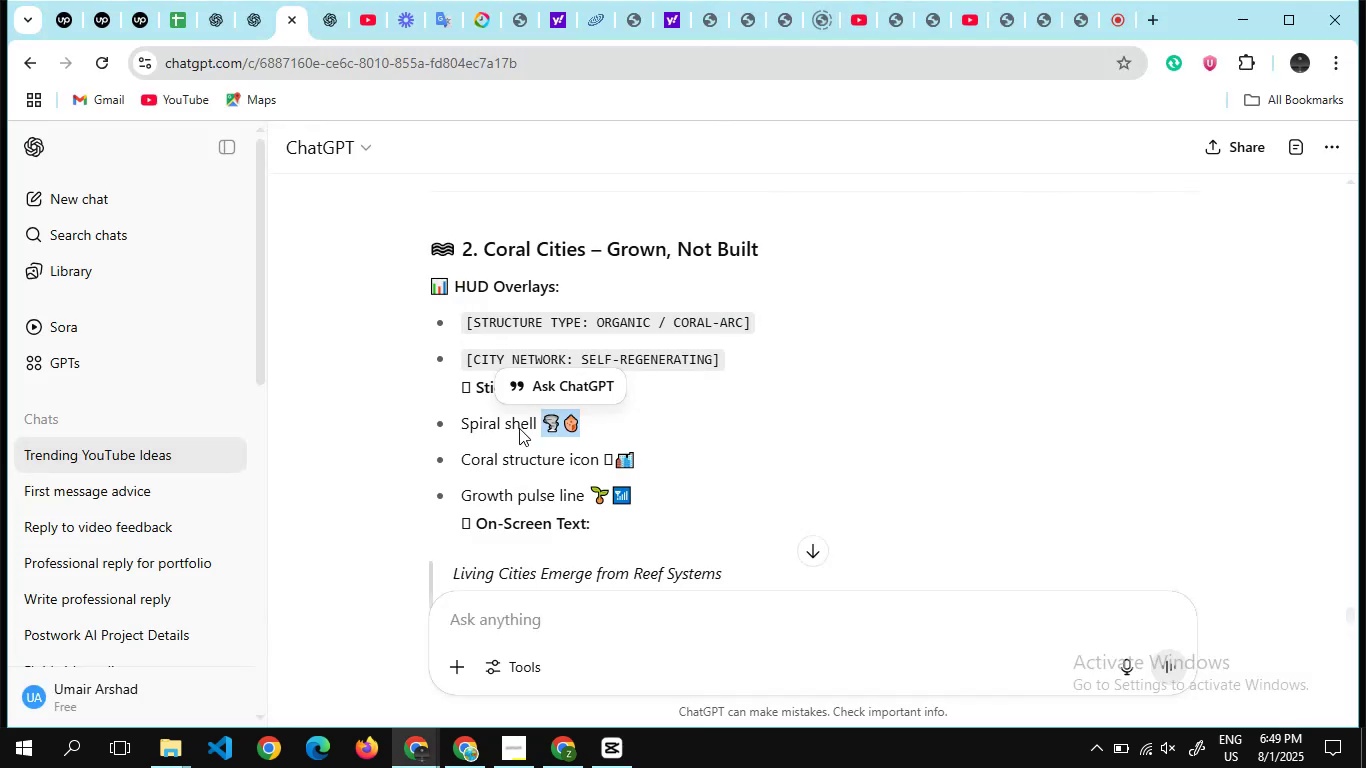 
scroll: coordinate [519, 428], scroll_direction: none, amount: 0.0
 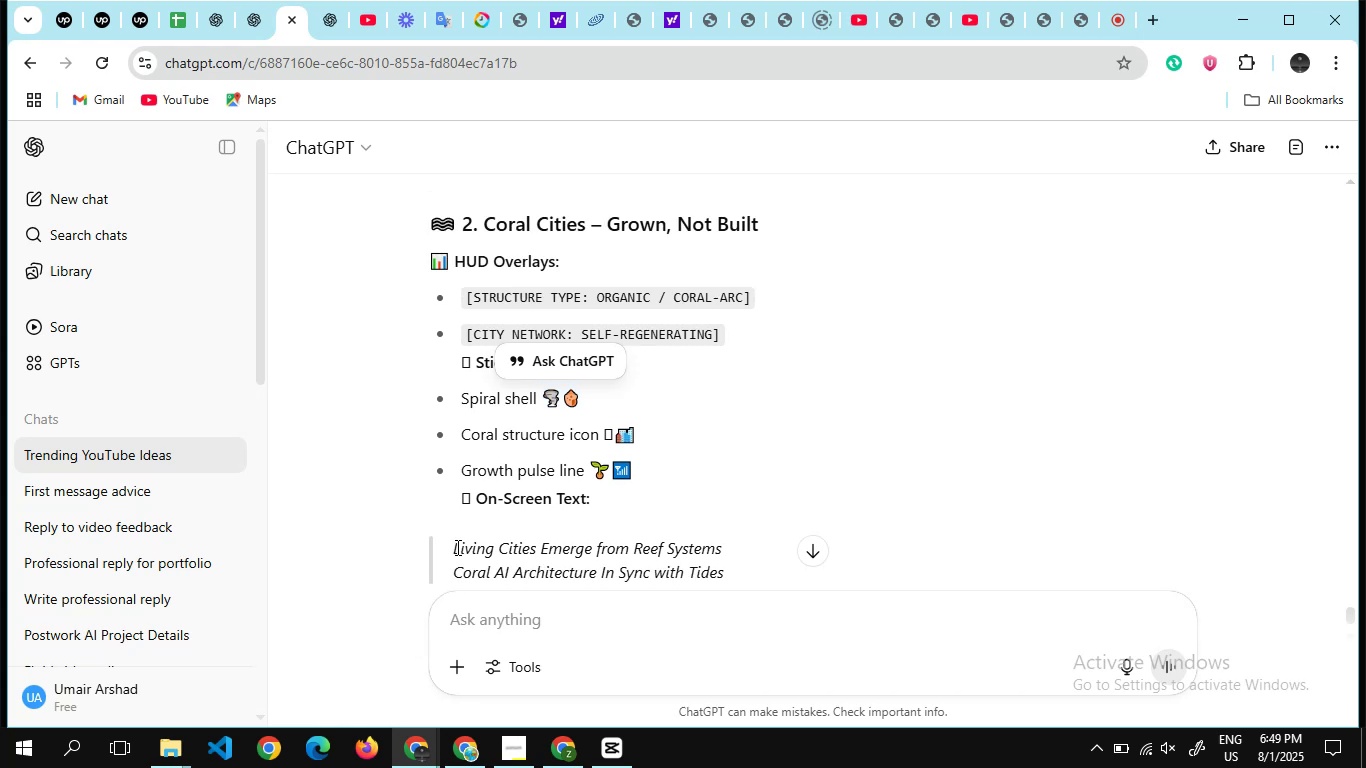 
wait(5.02)
 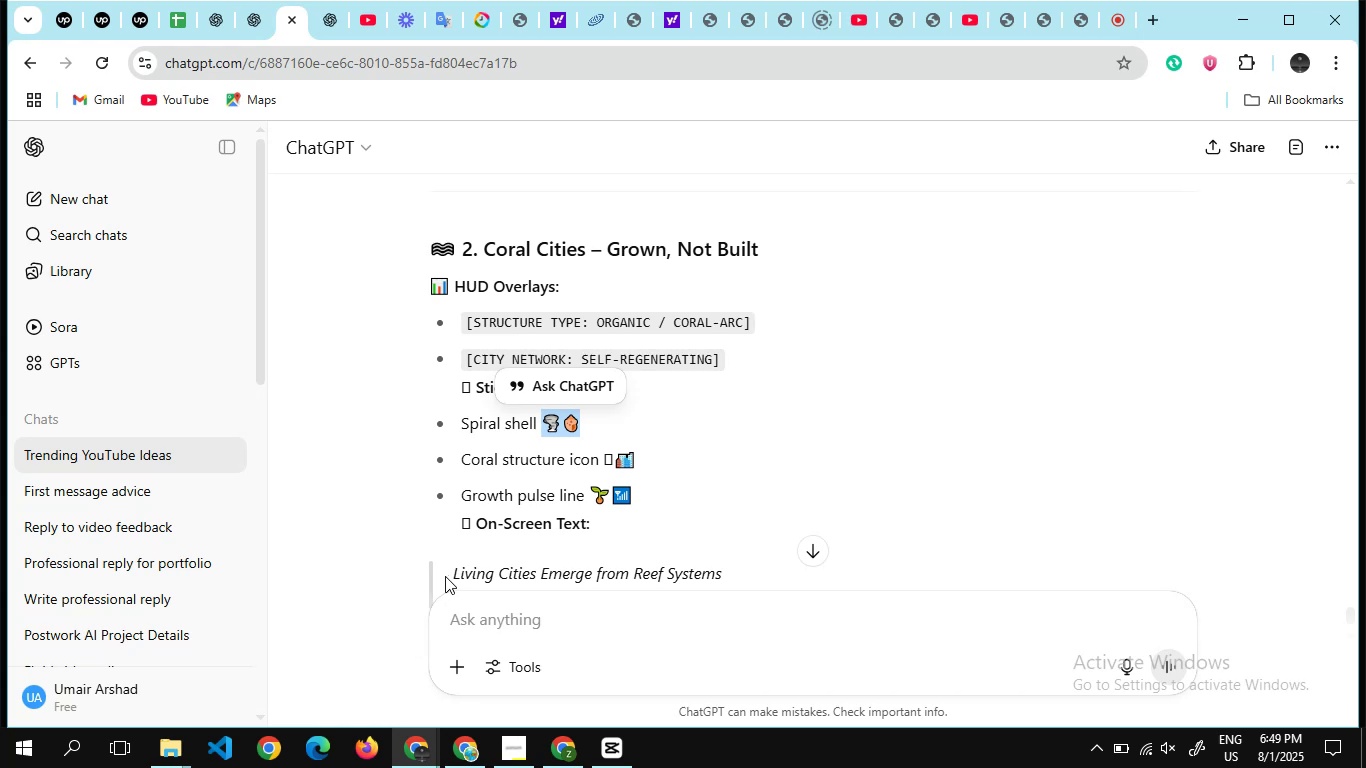 
key(Control+C)
 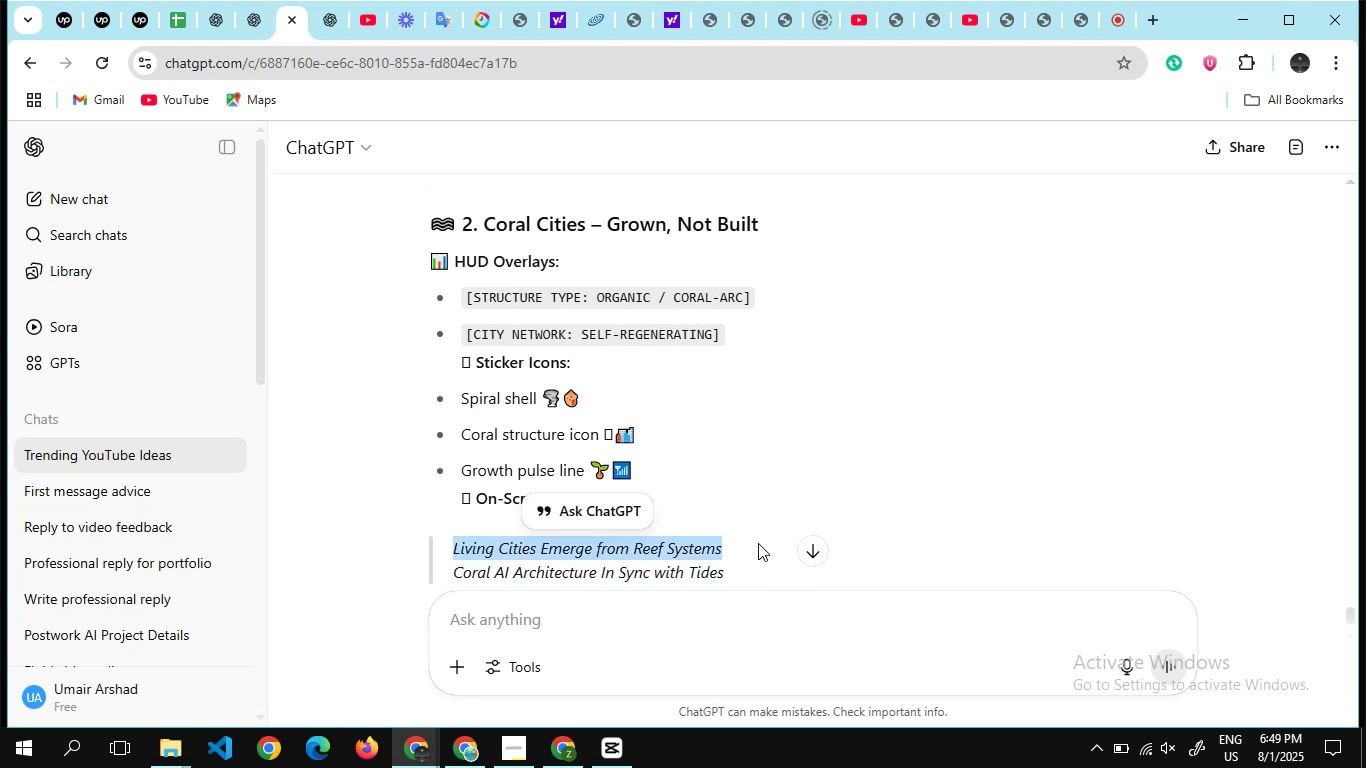 
key(Alt+AltLeft)
 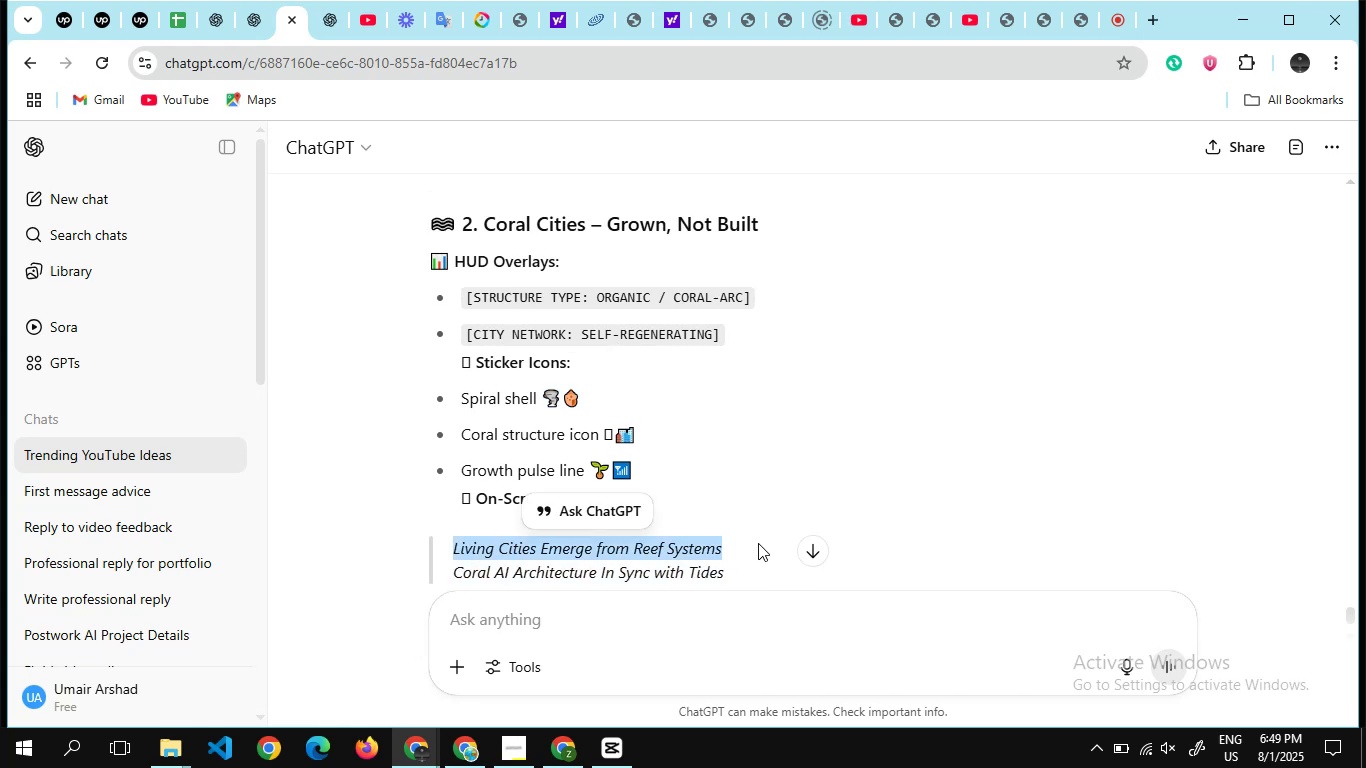 
key(Alt+Tab)
 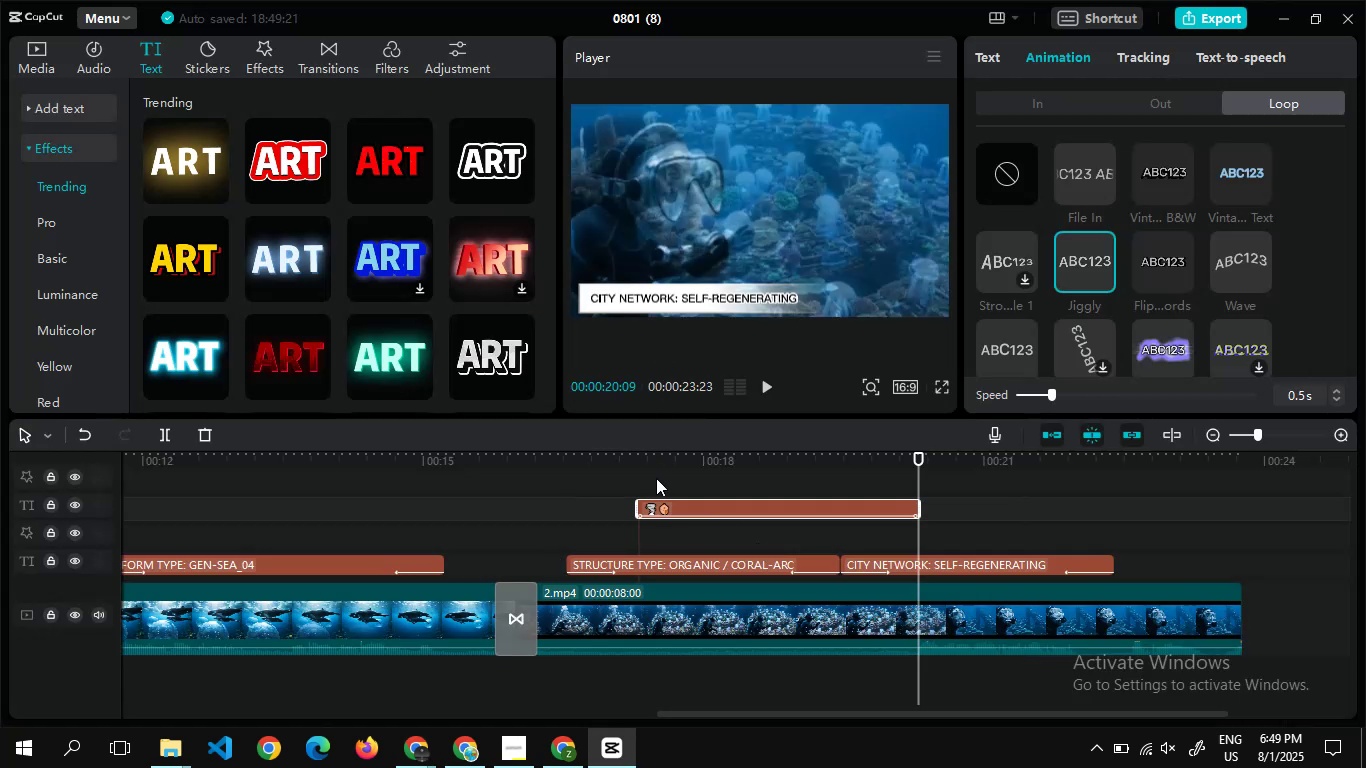 
double_click([674, 476])
 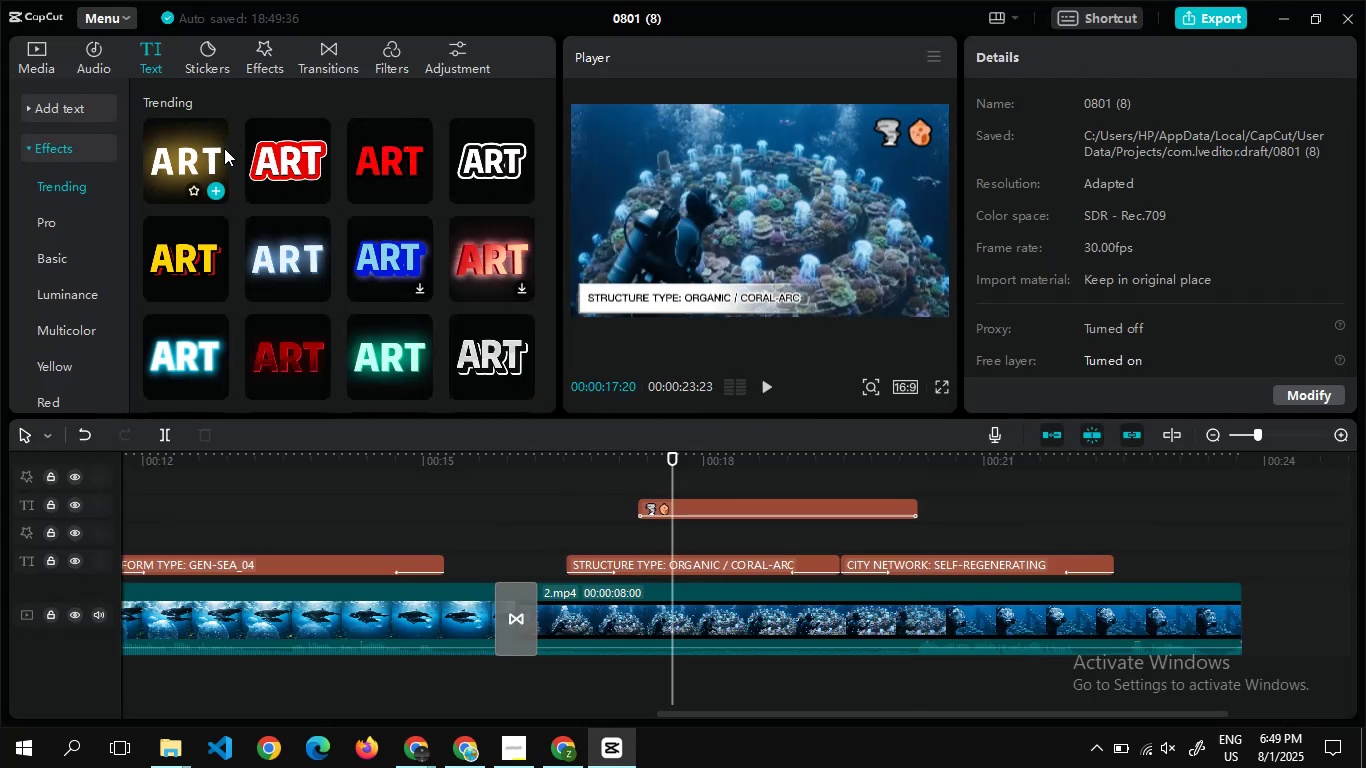 
left_click([218, 184])
 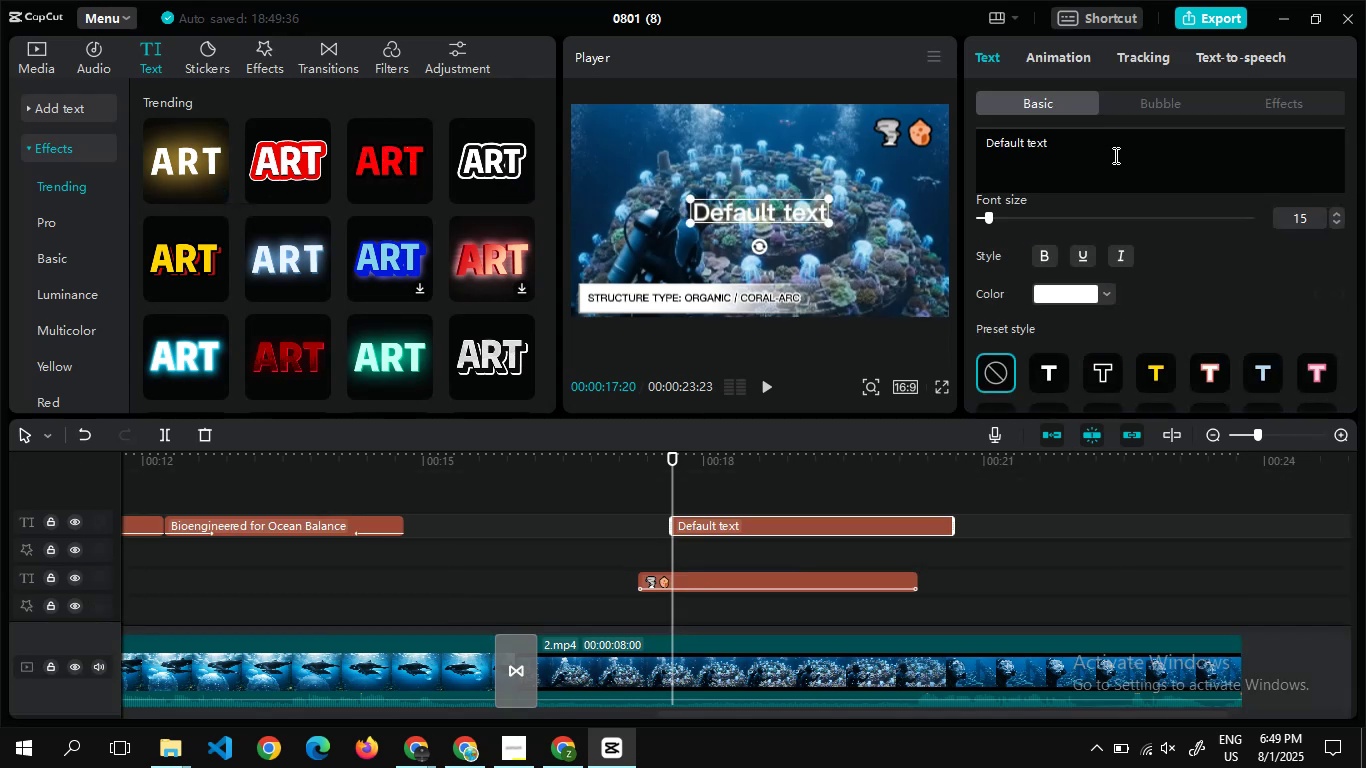 
left_click([1116, 152])
 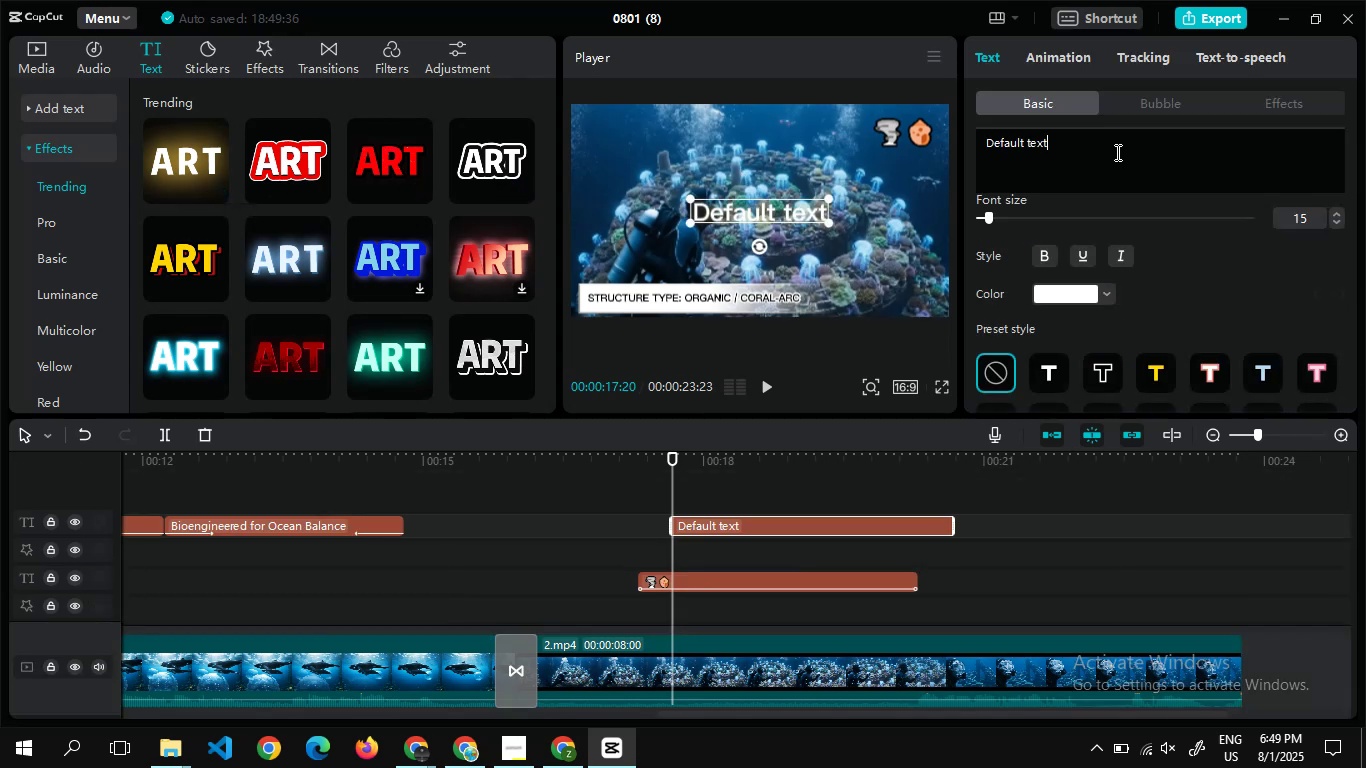 
key(Control+A)
 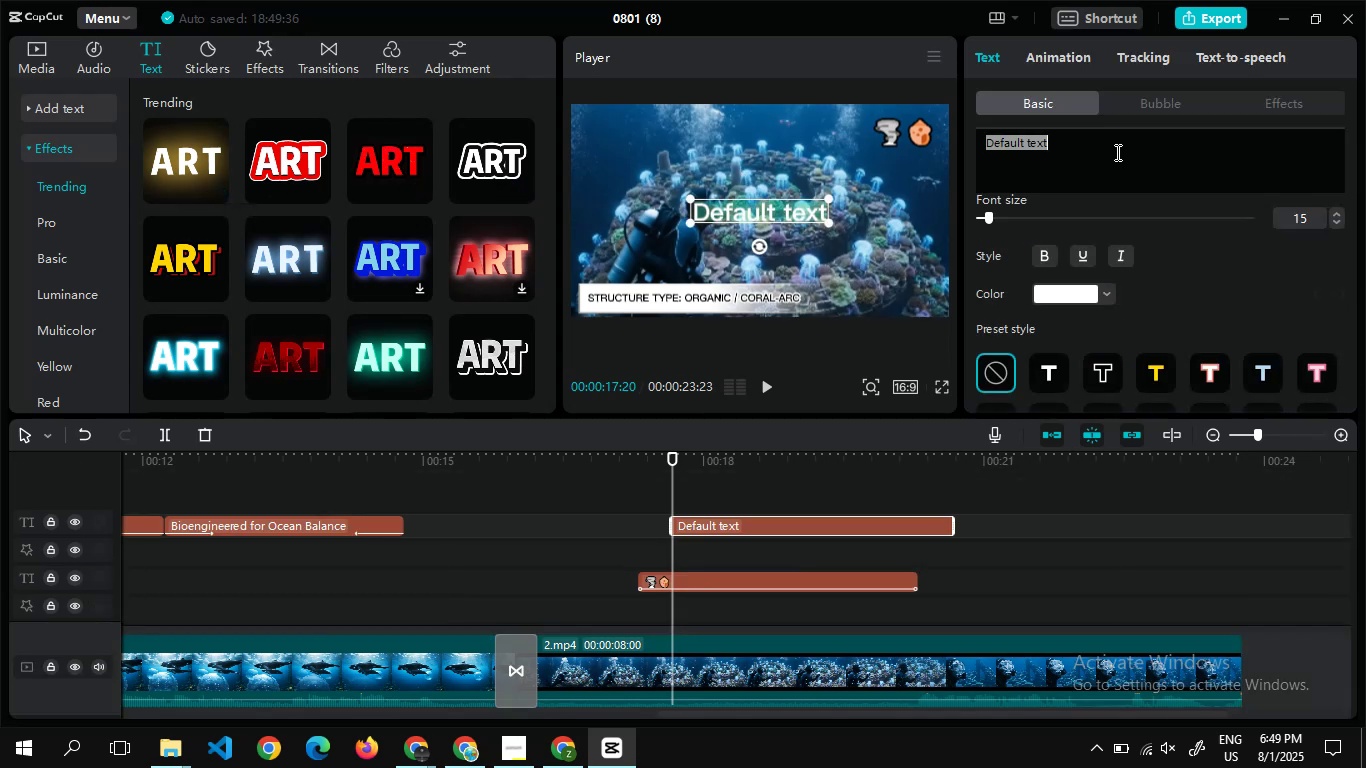 
key(Control+V)
 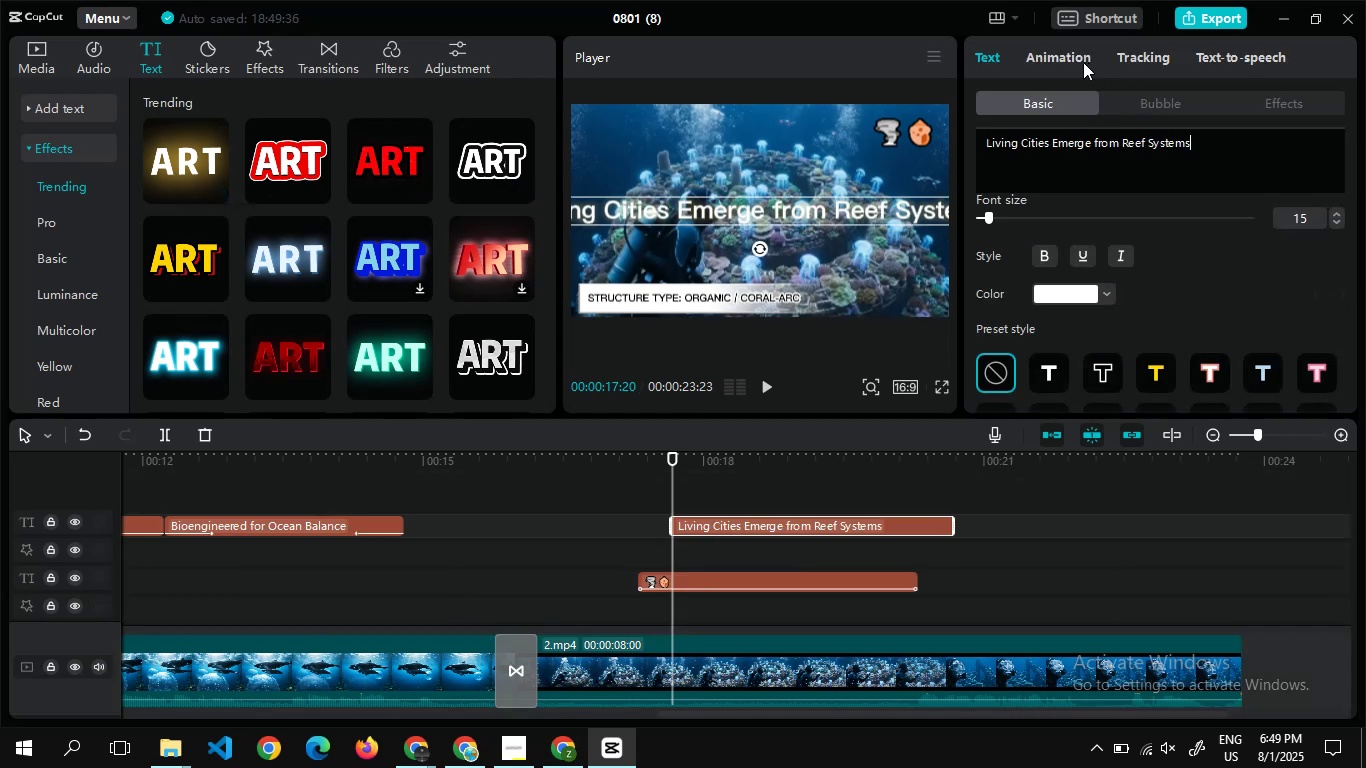 
left_click([1078, 61])
 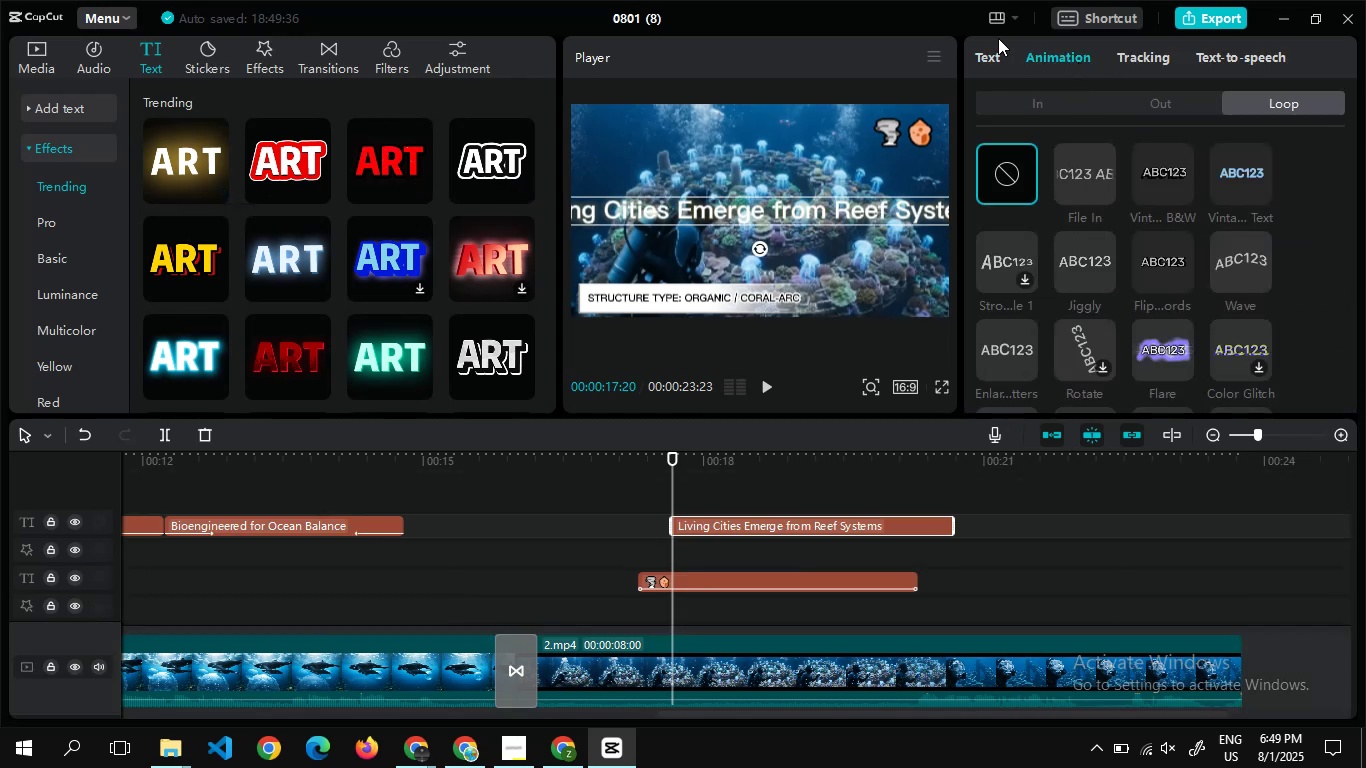 
left_click([994, 50])
 